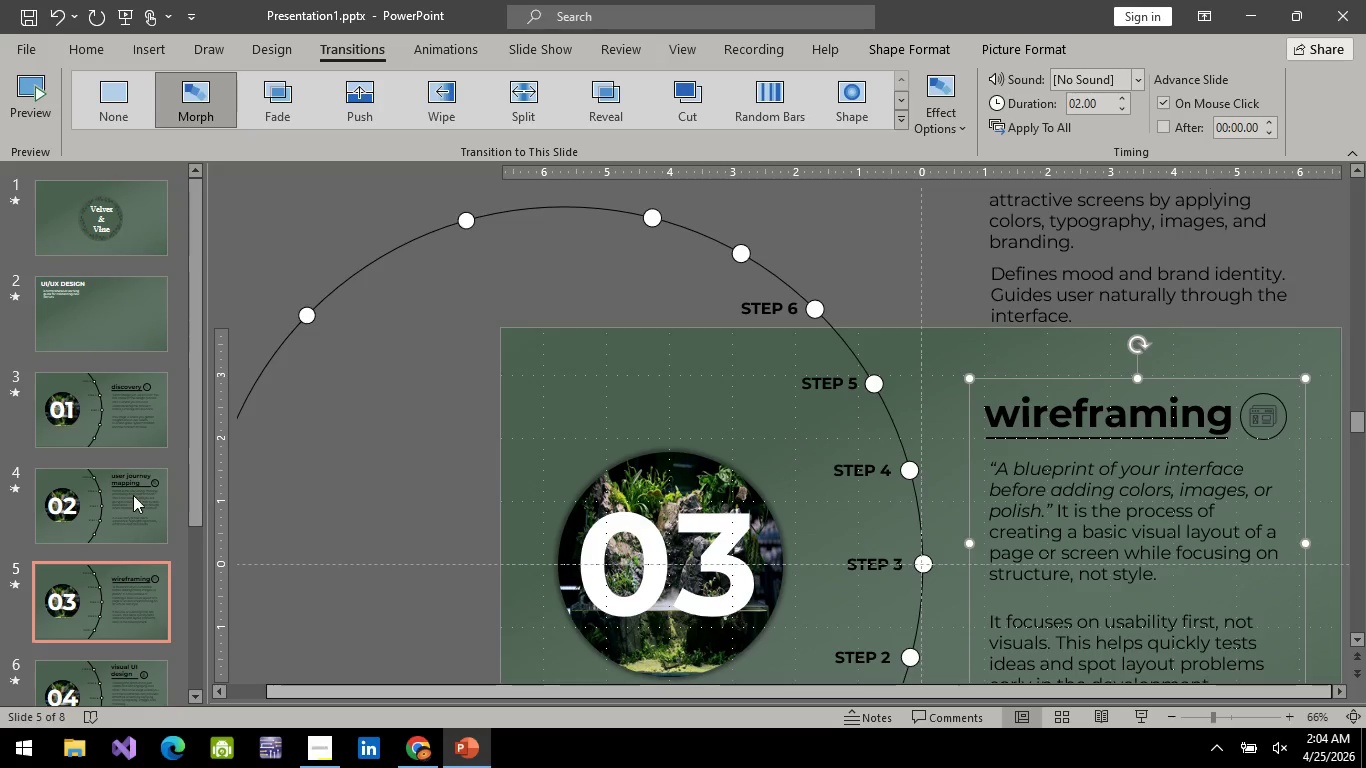 
left_click([105, 504])
 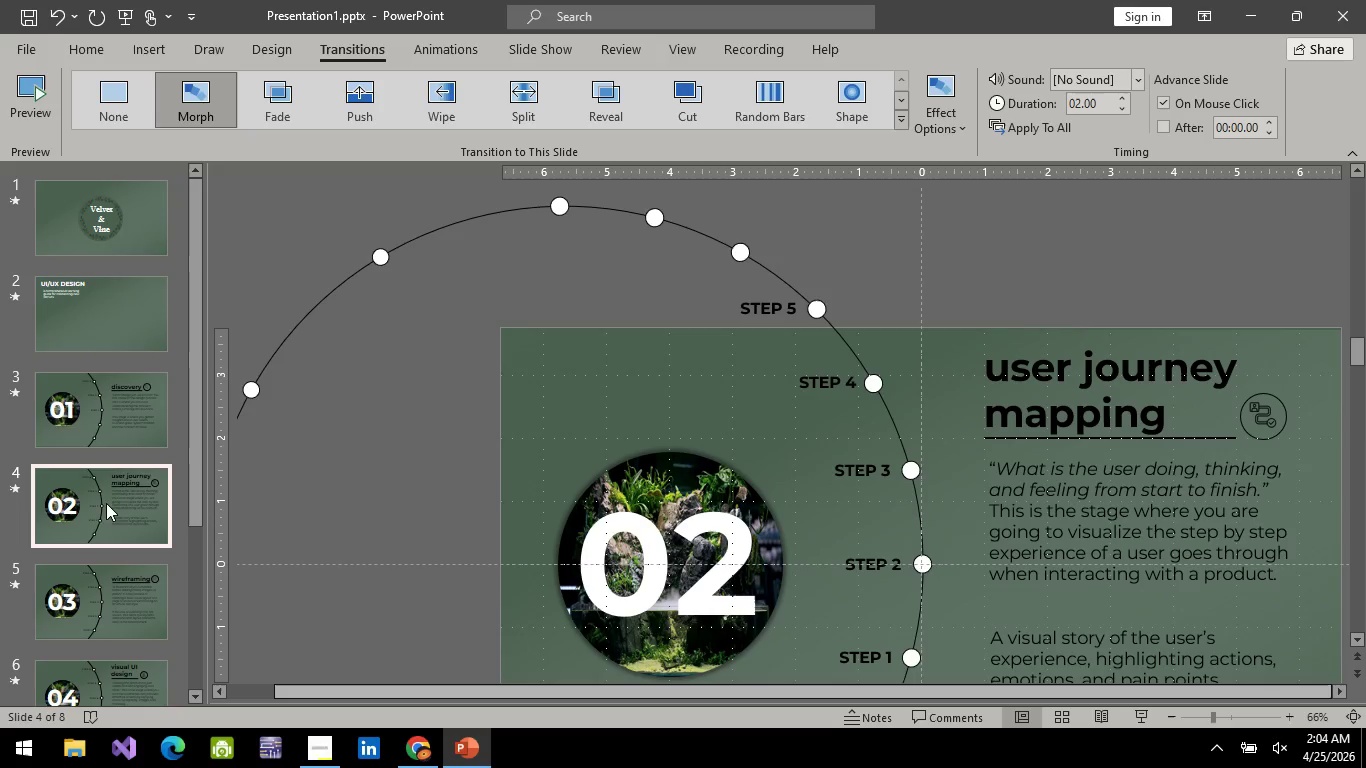 
key(Control+V)
 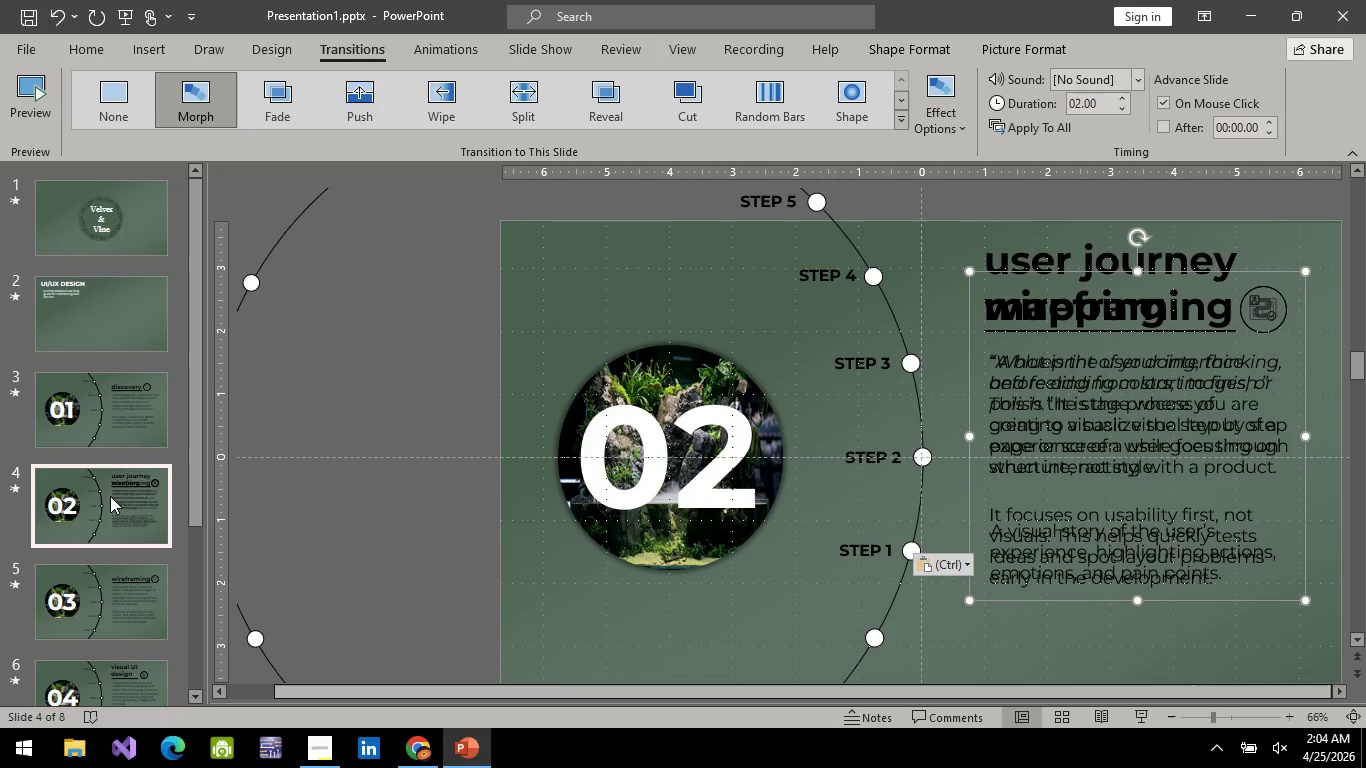 
hold_key(key=ArrowUp, duration=1.52)
 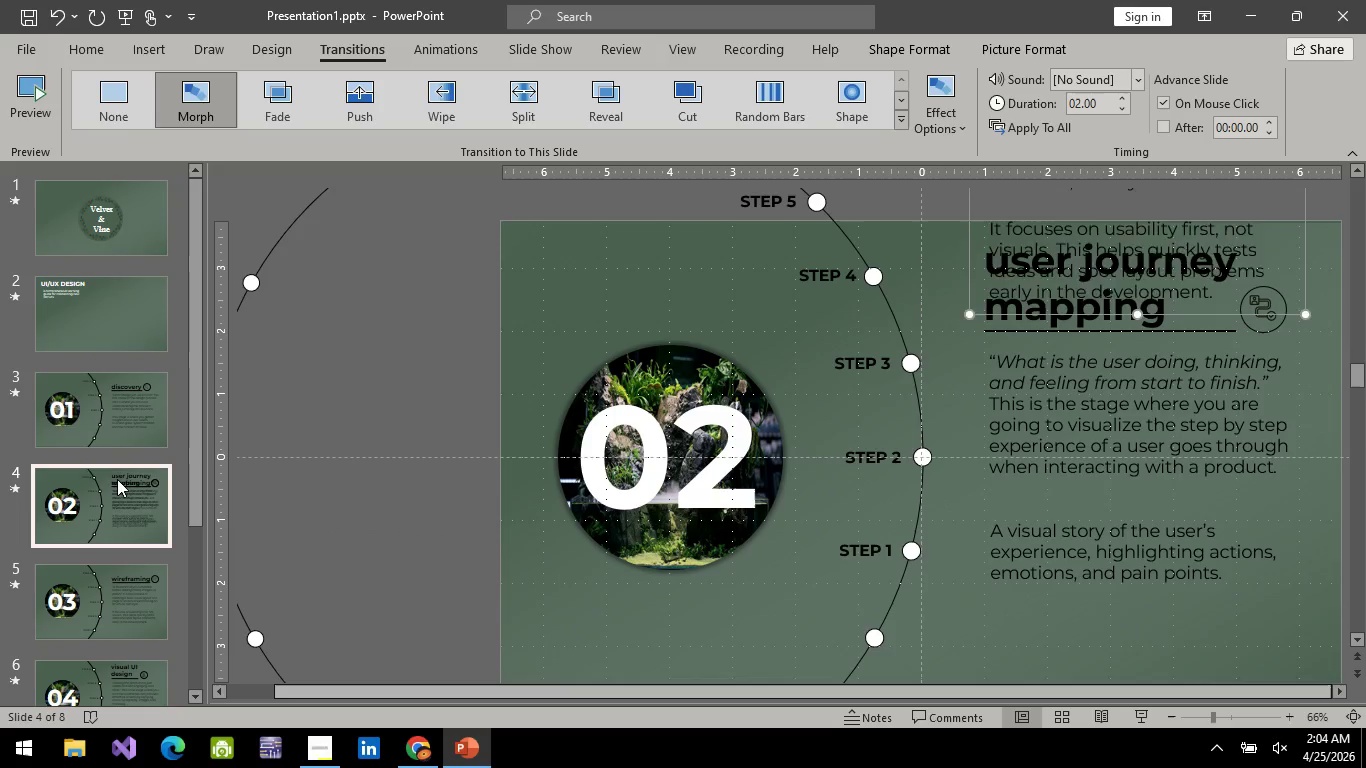 
key(ArrowUp)
 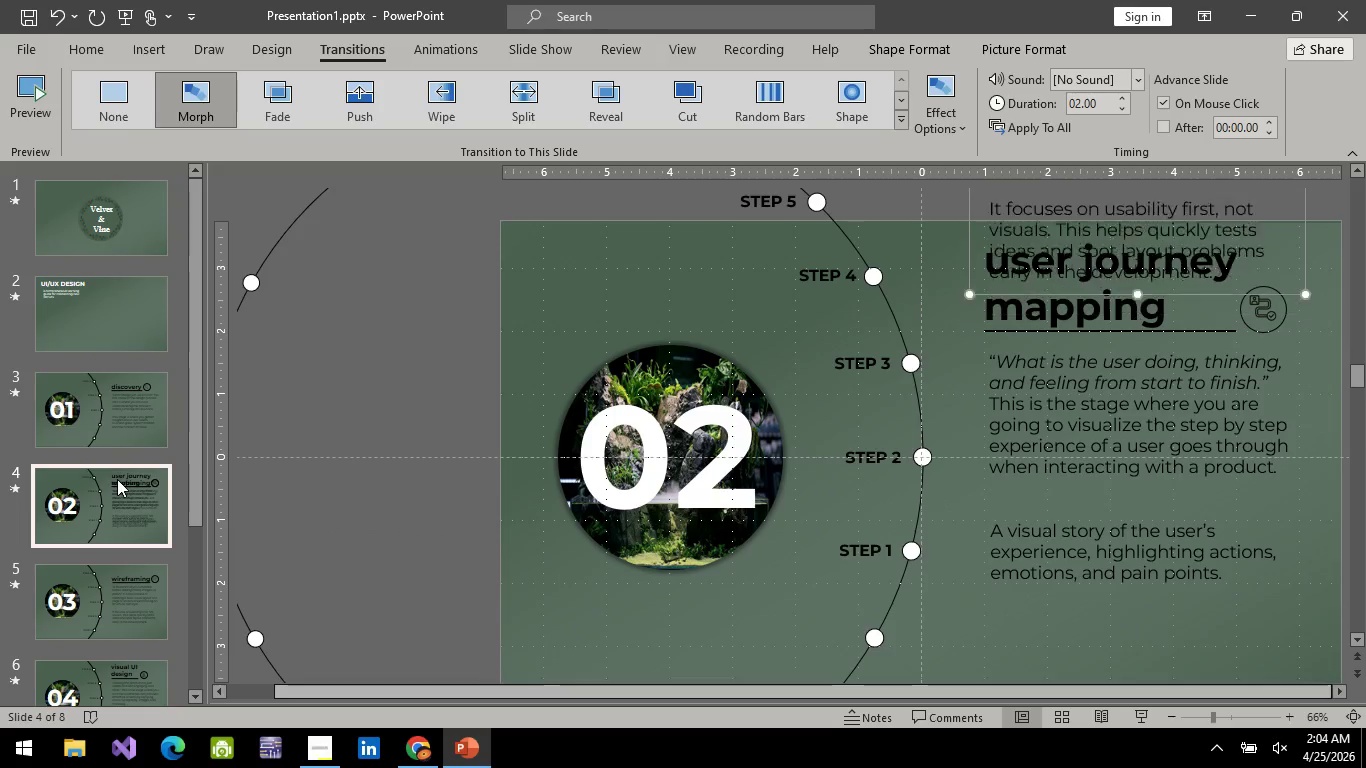 
key(ArrowUp)
 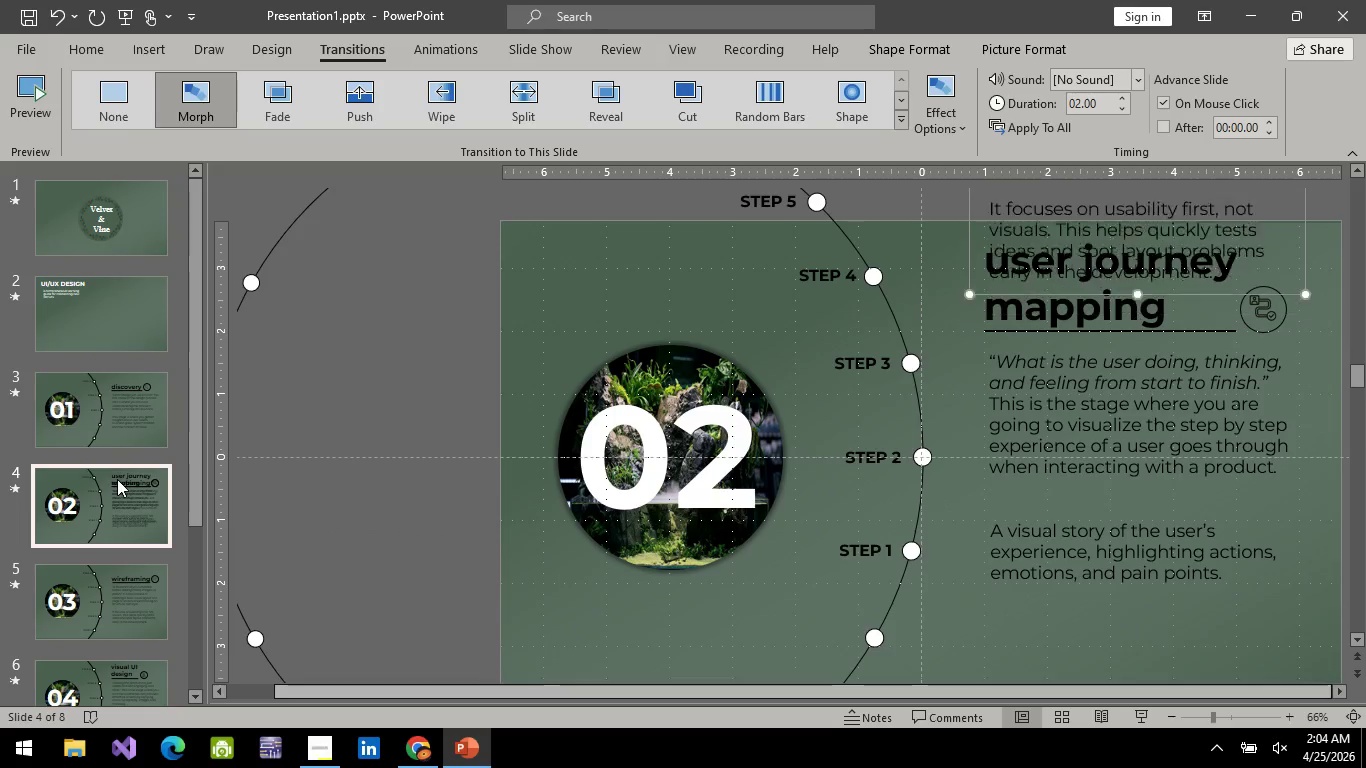 
key(ArrowUp)
 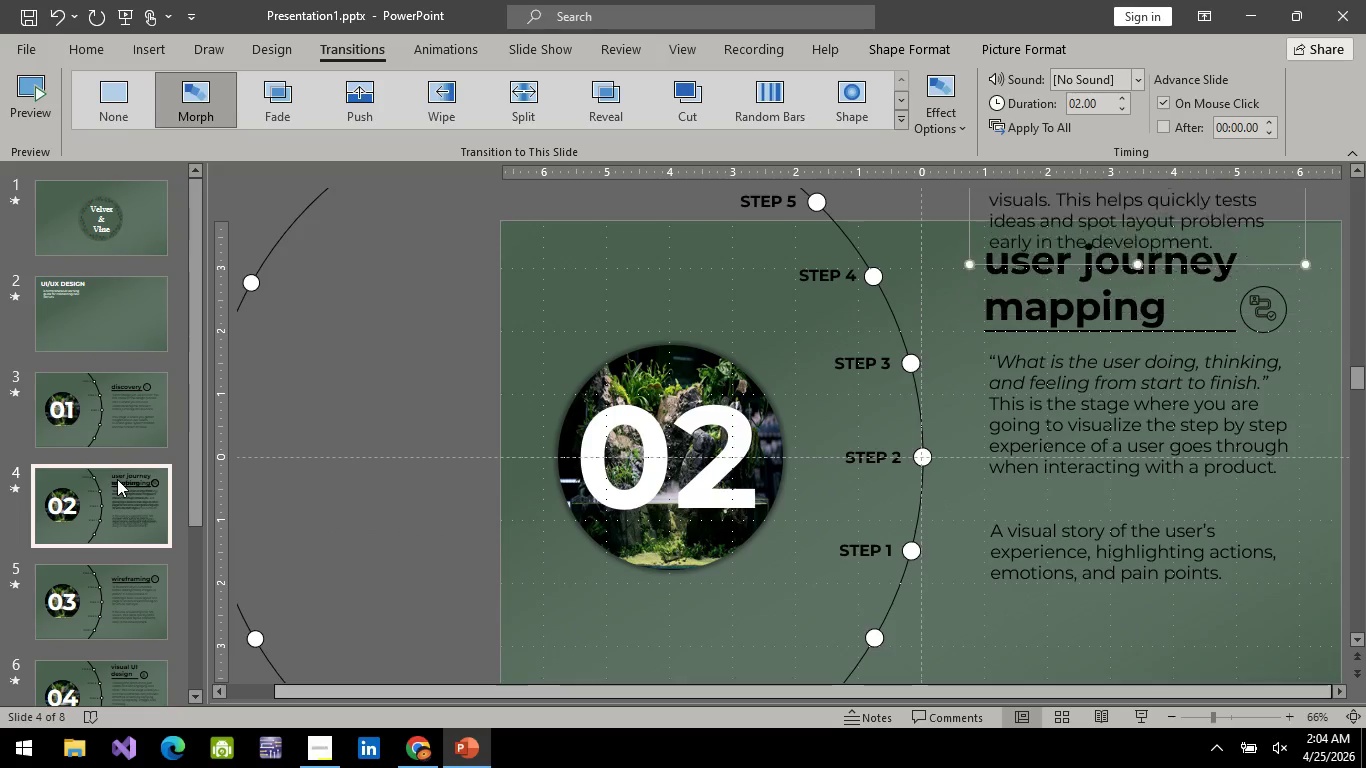 
key(ArrowUp)
 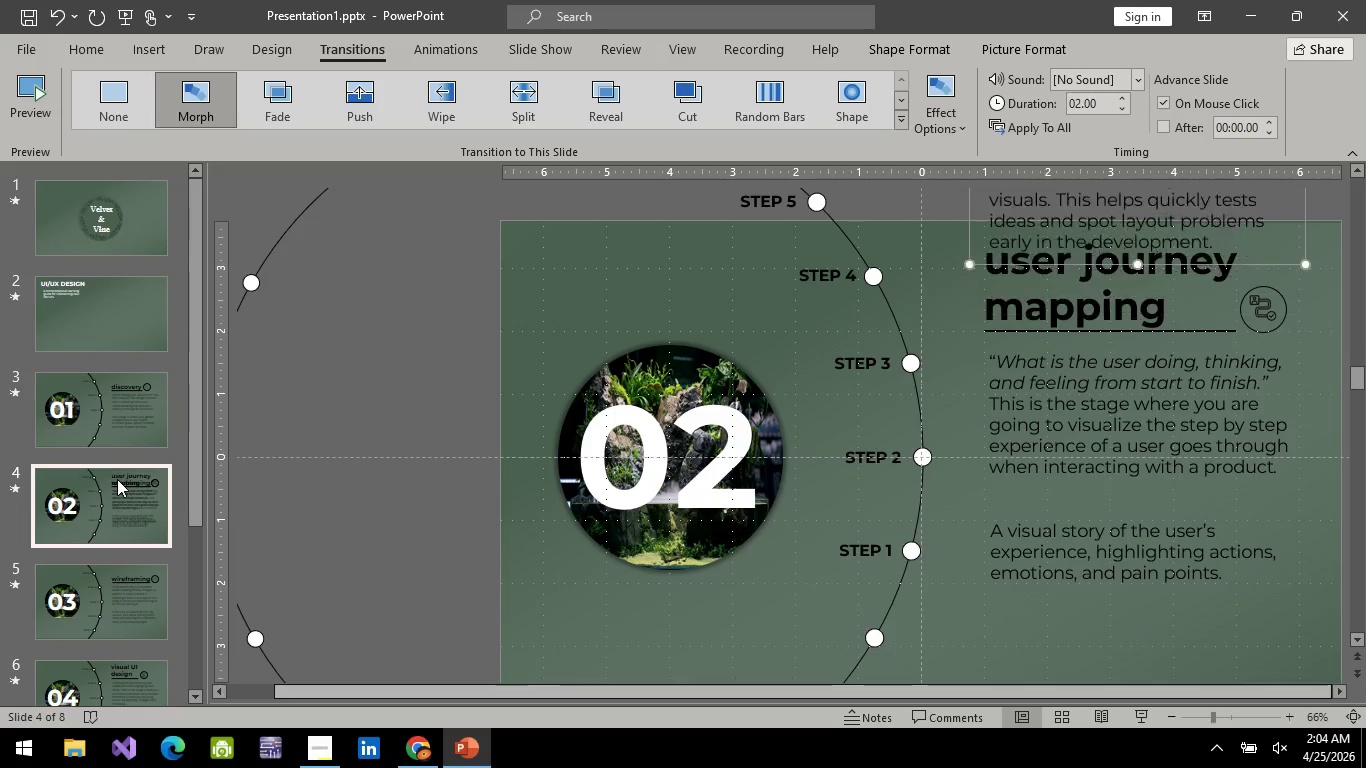 
key(ArrowUp)
 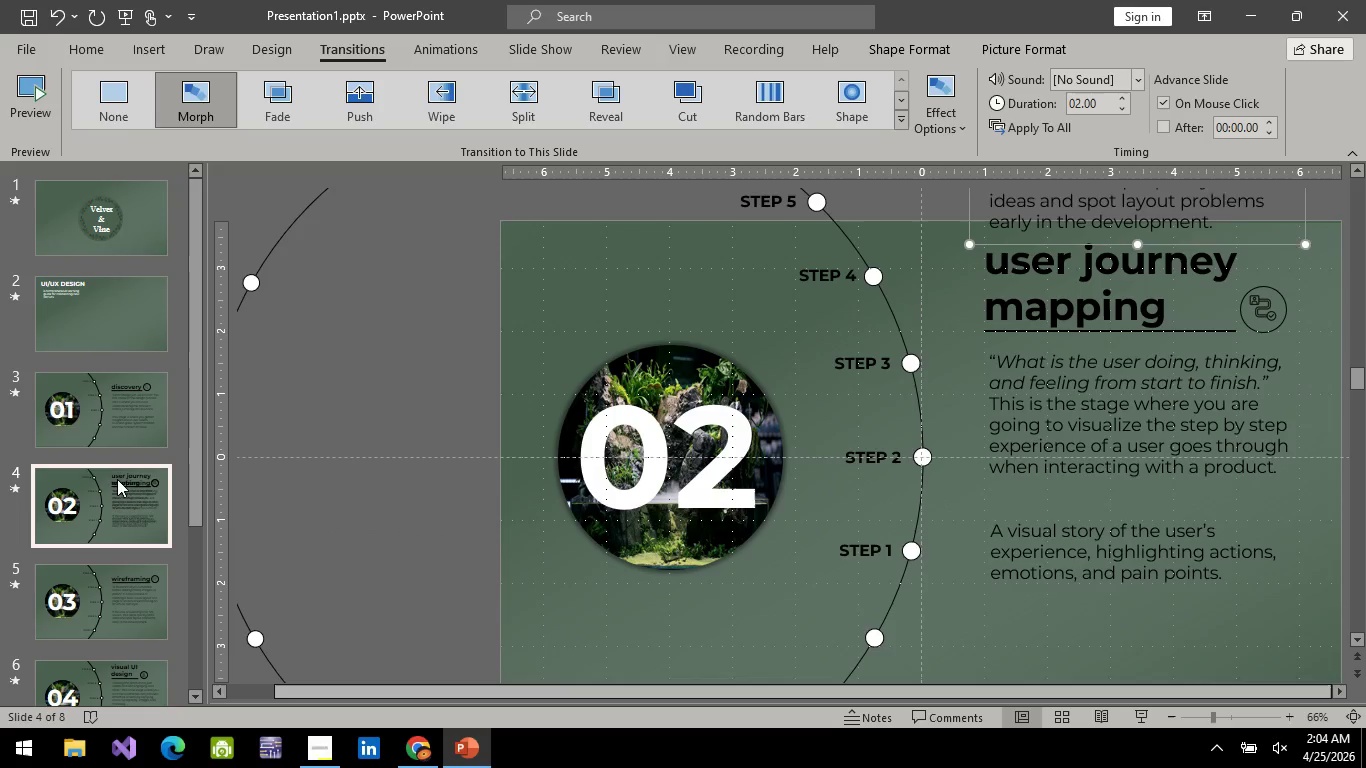 
key(ArrowUp)
 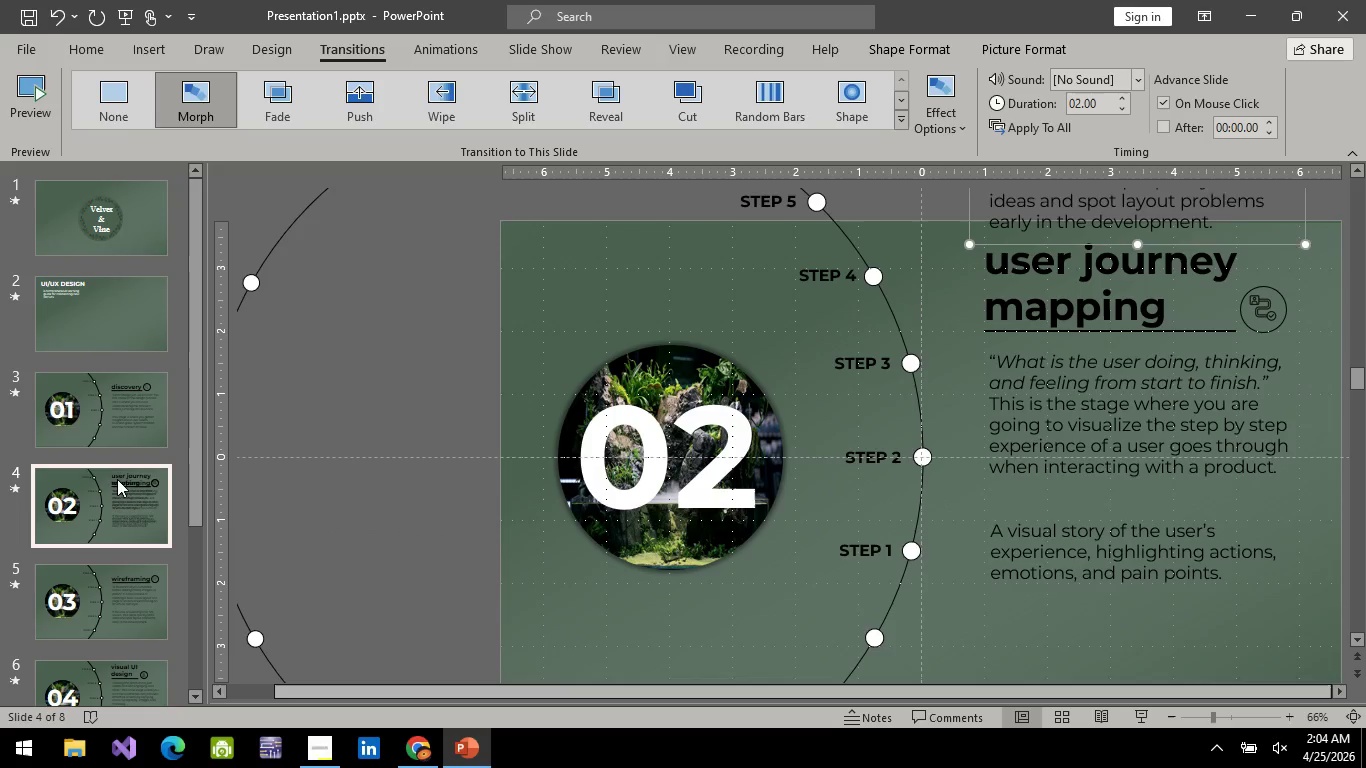 
key(ArrowUp)
 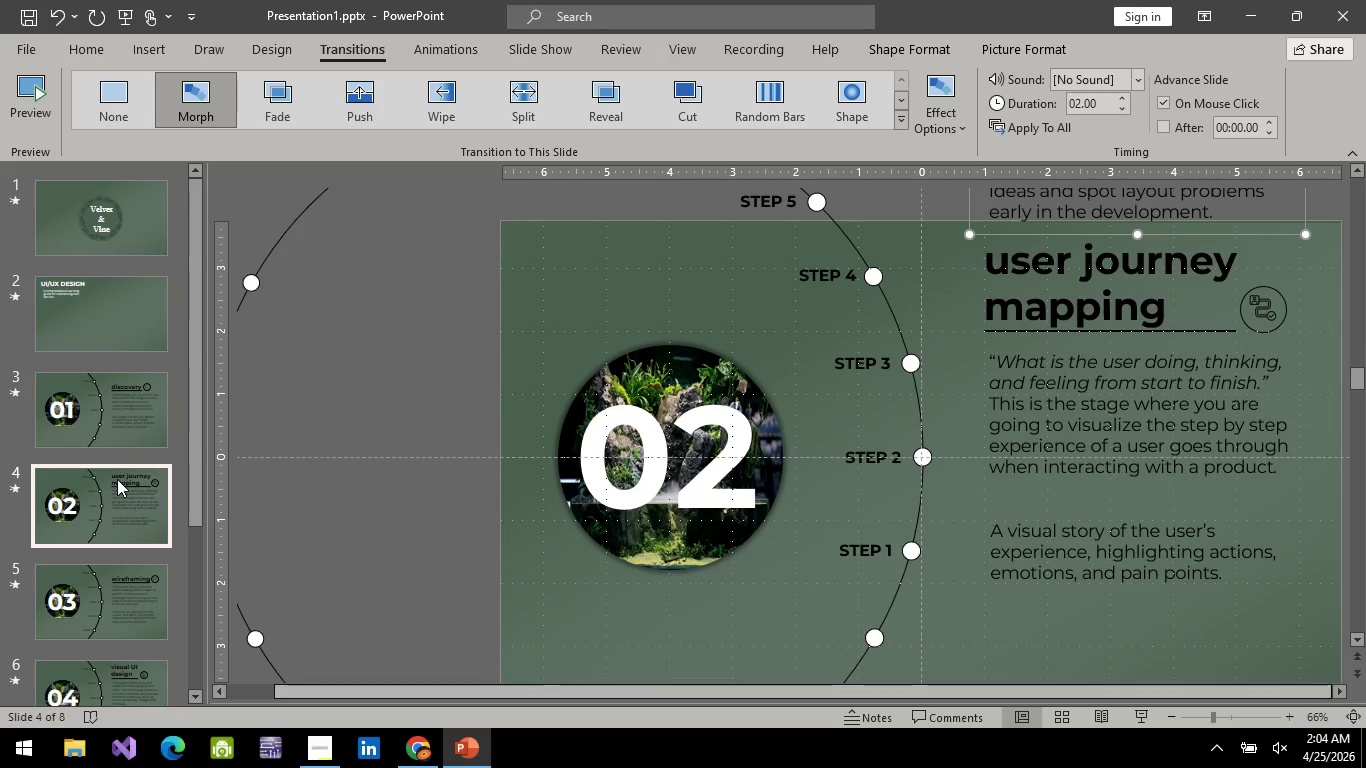 
key(ArrowUp)
 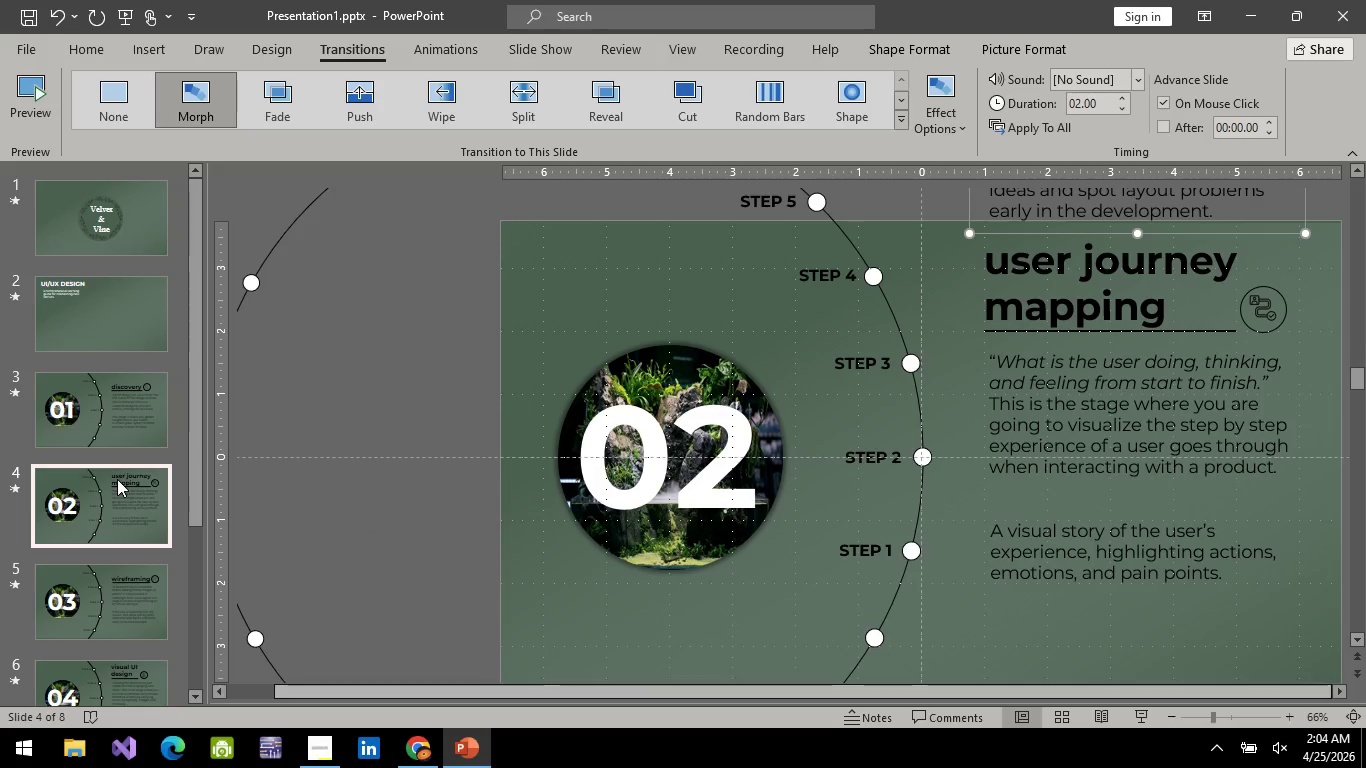 
key(ArrowUp)
 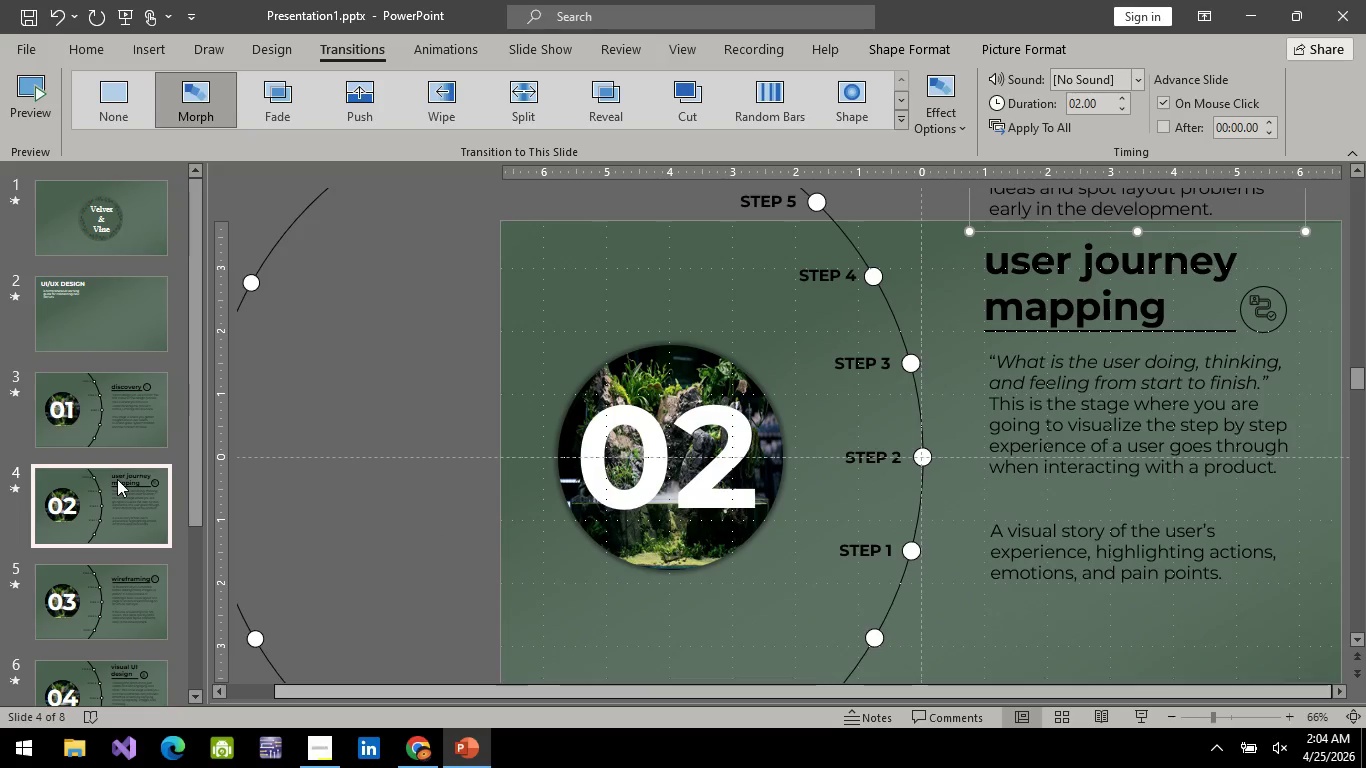 
key(ArrowUp)
 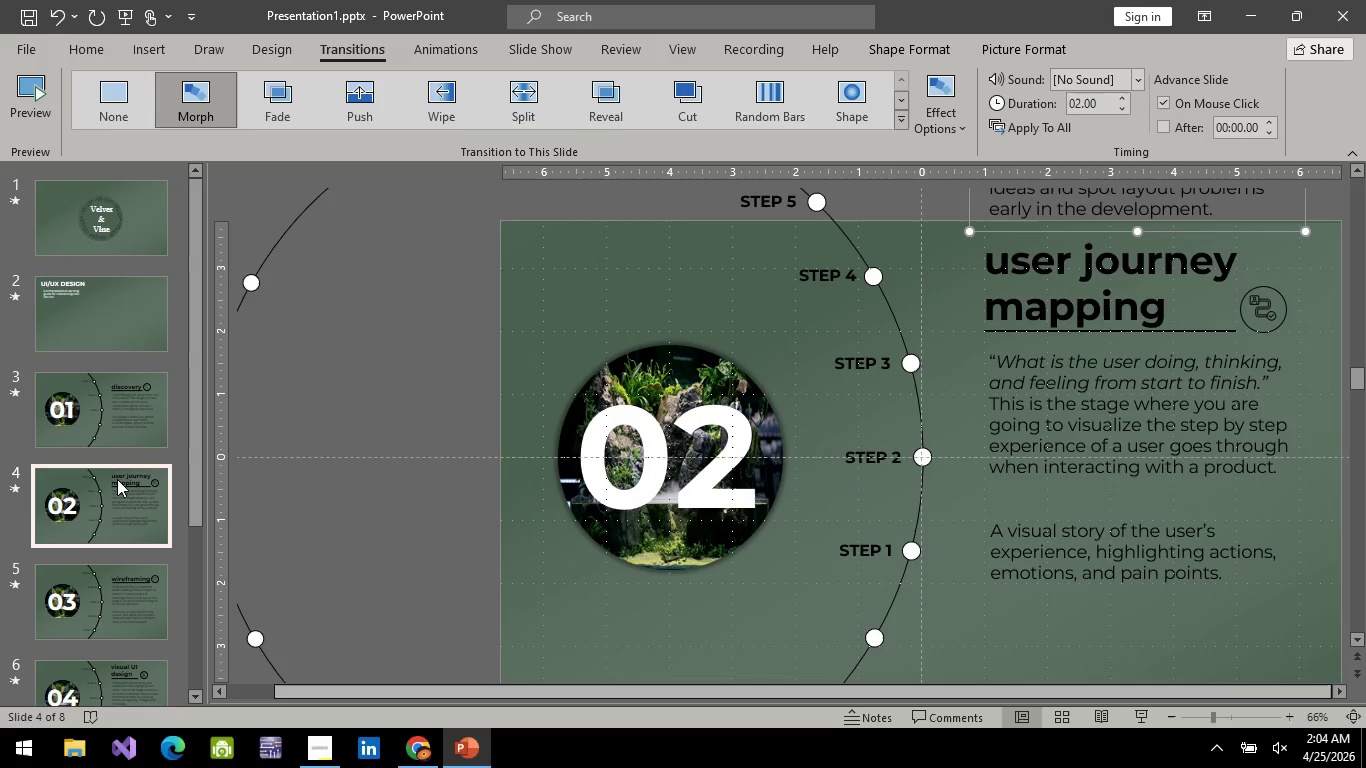 
key(ArrowUp)
 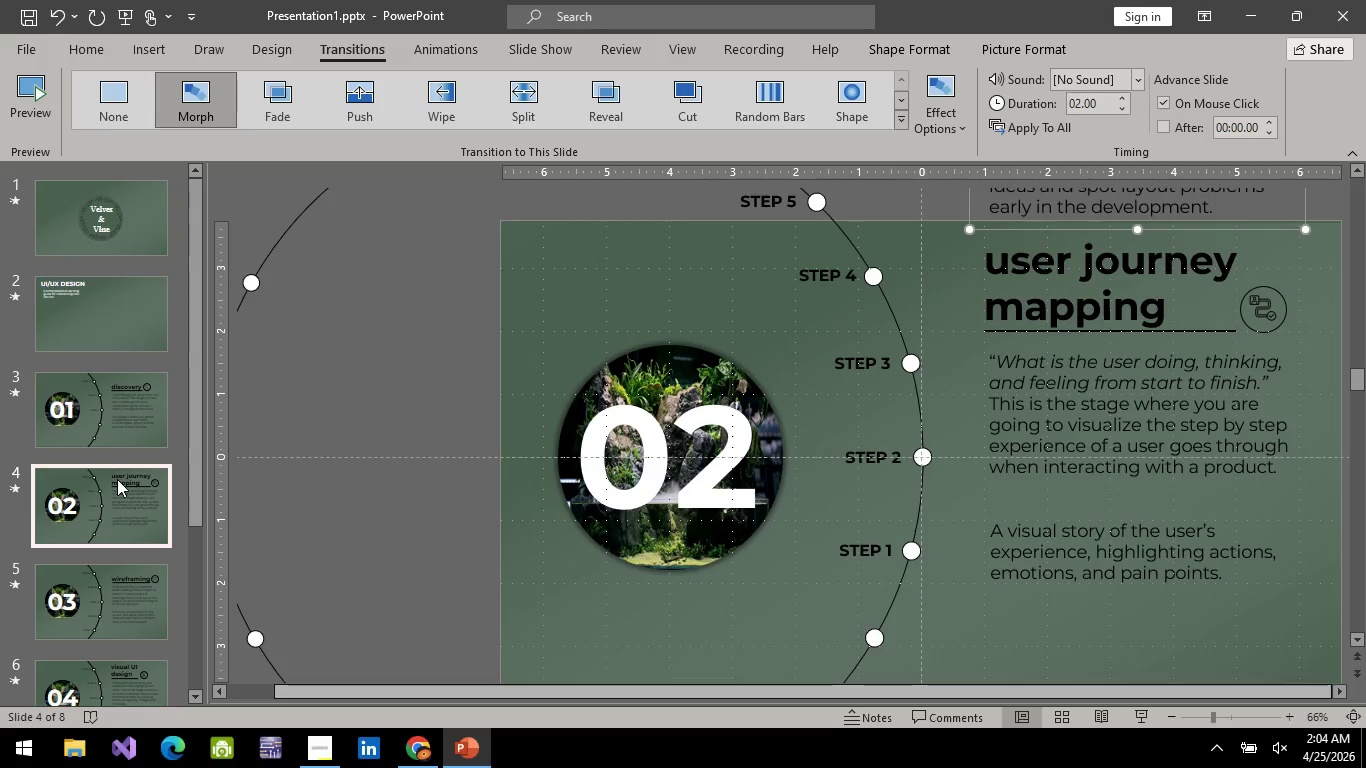 
key(ArrowUp)
 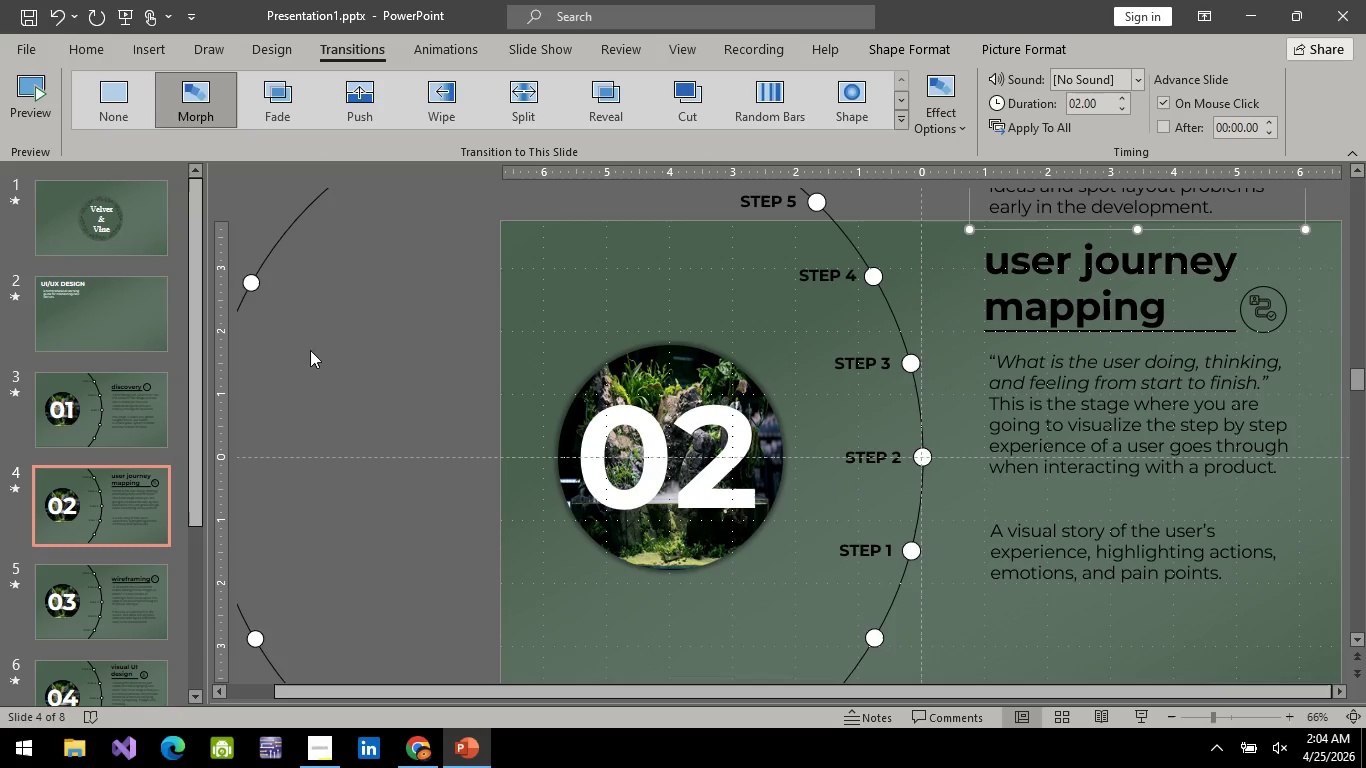 
left_click([417, 403])
 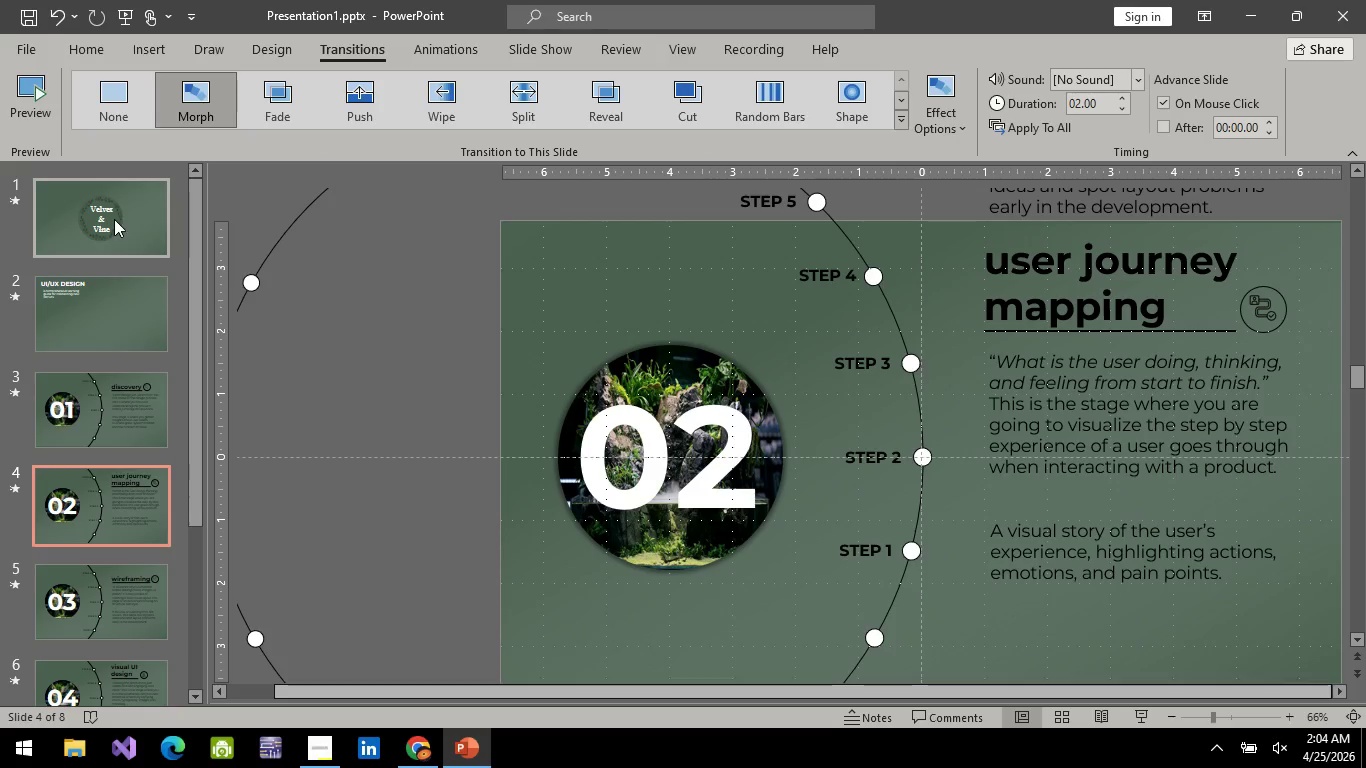 
left_click([115, 206])
 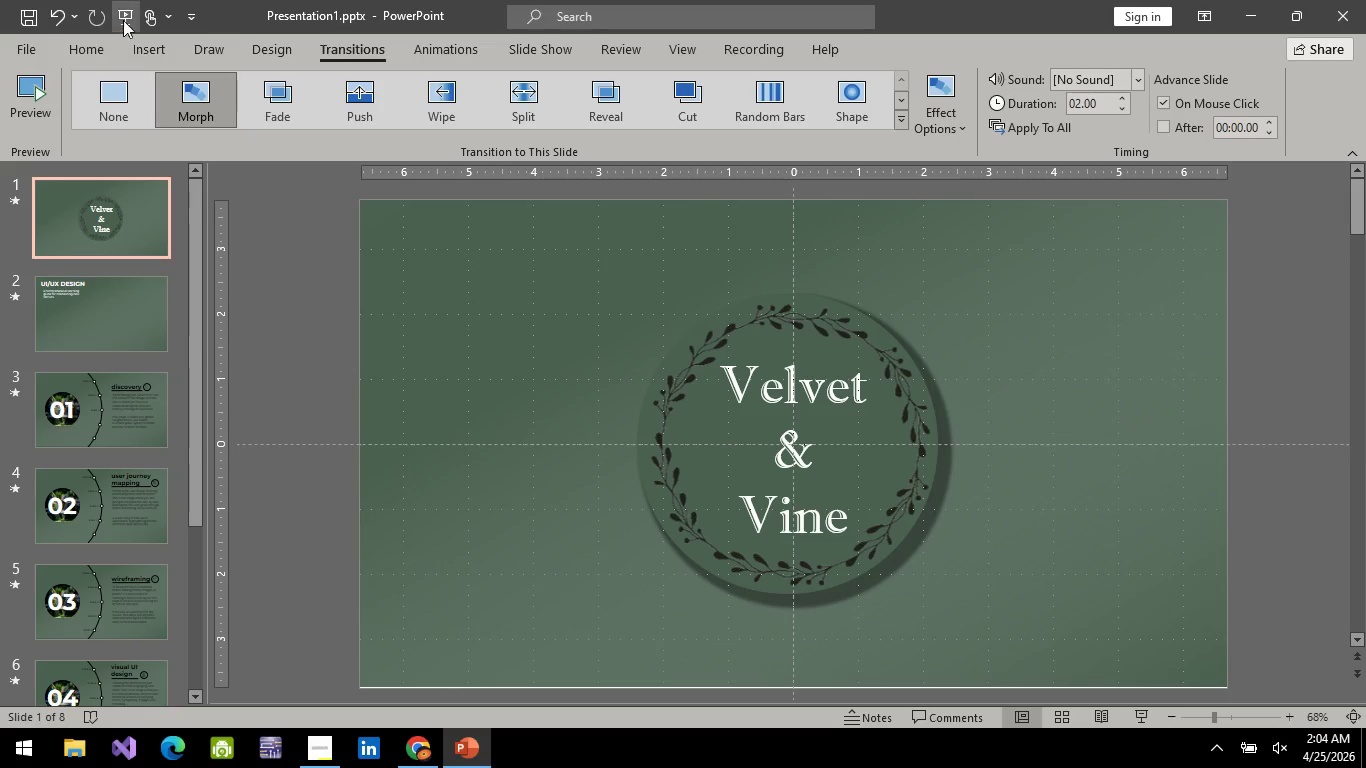 
left_click([126, 19])
 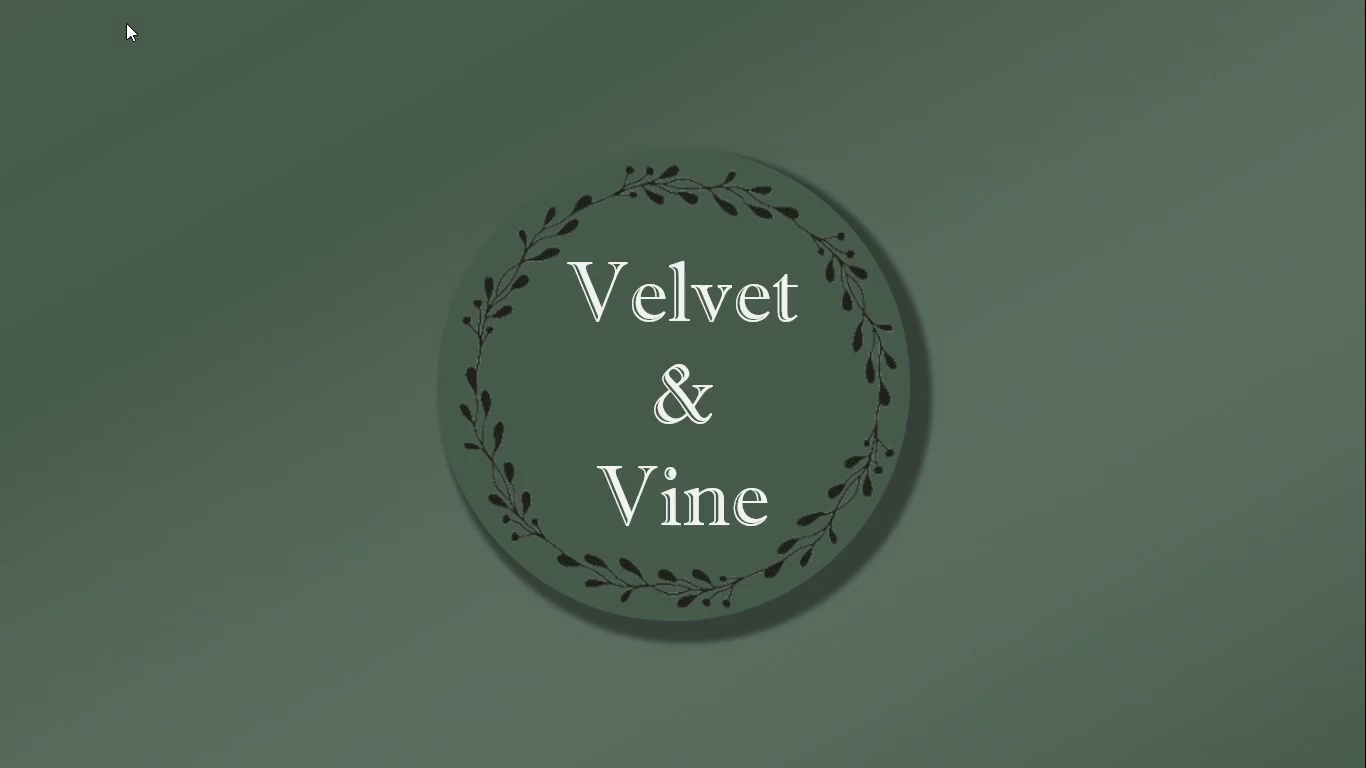 
key(Space)
 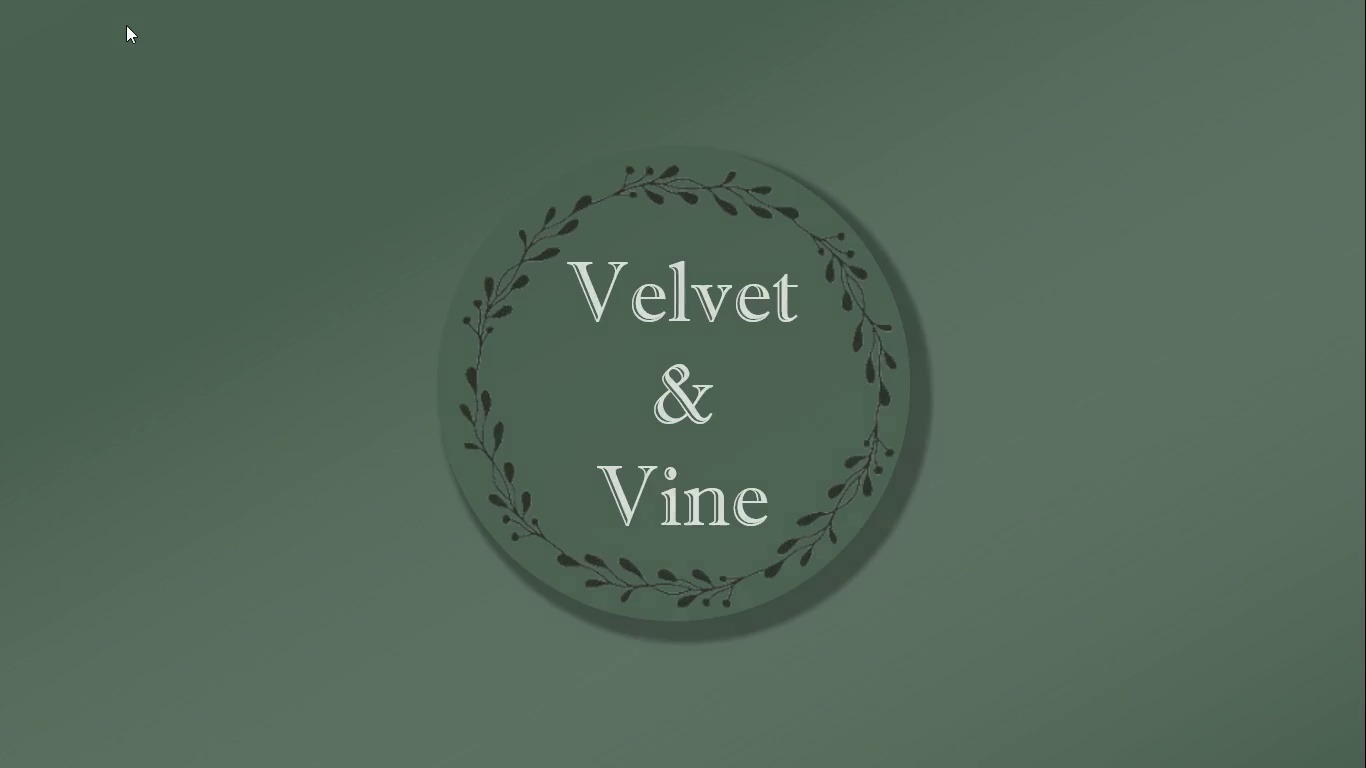 
key(Space)
 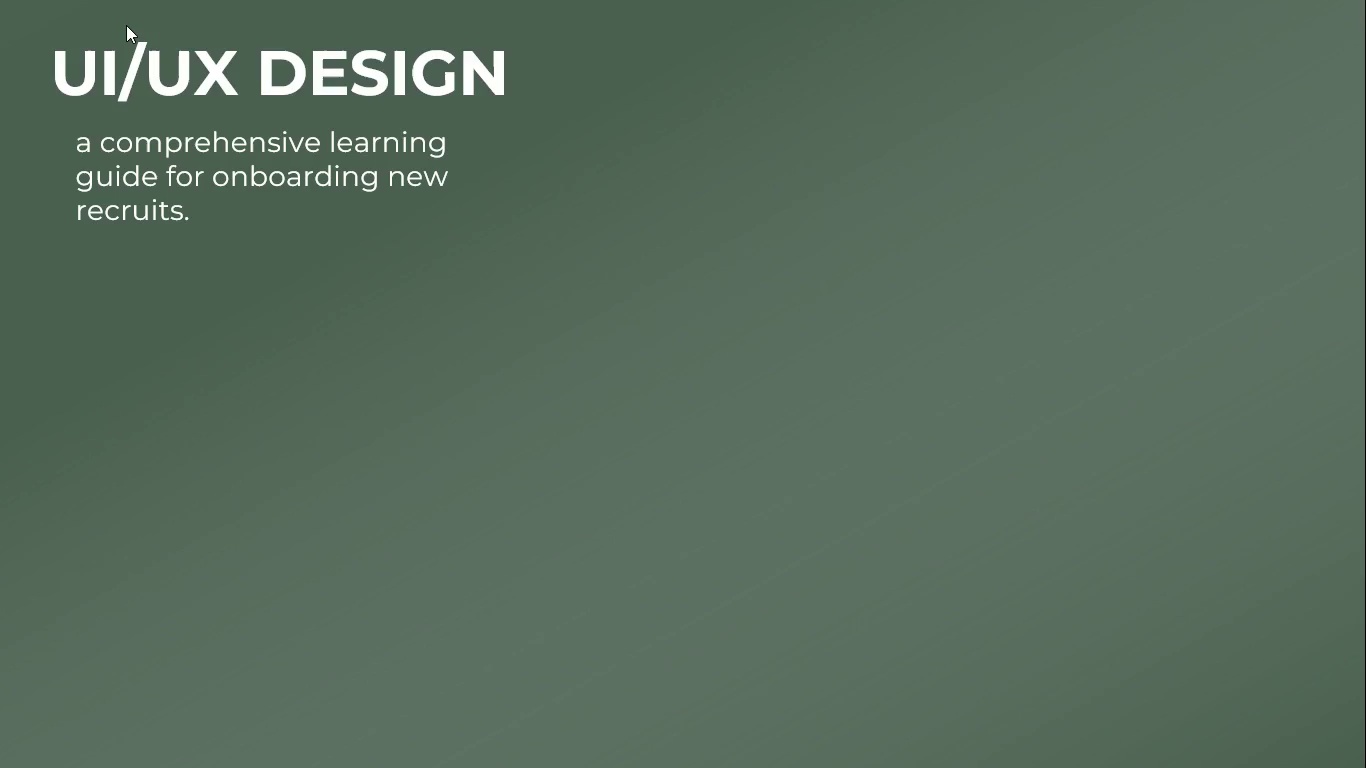 
key(Space)
 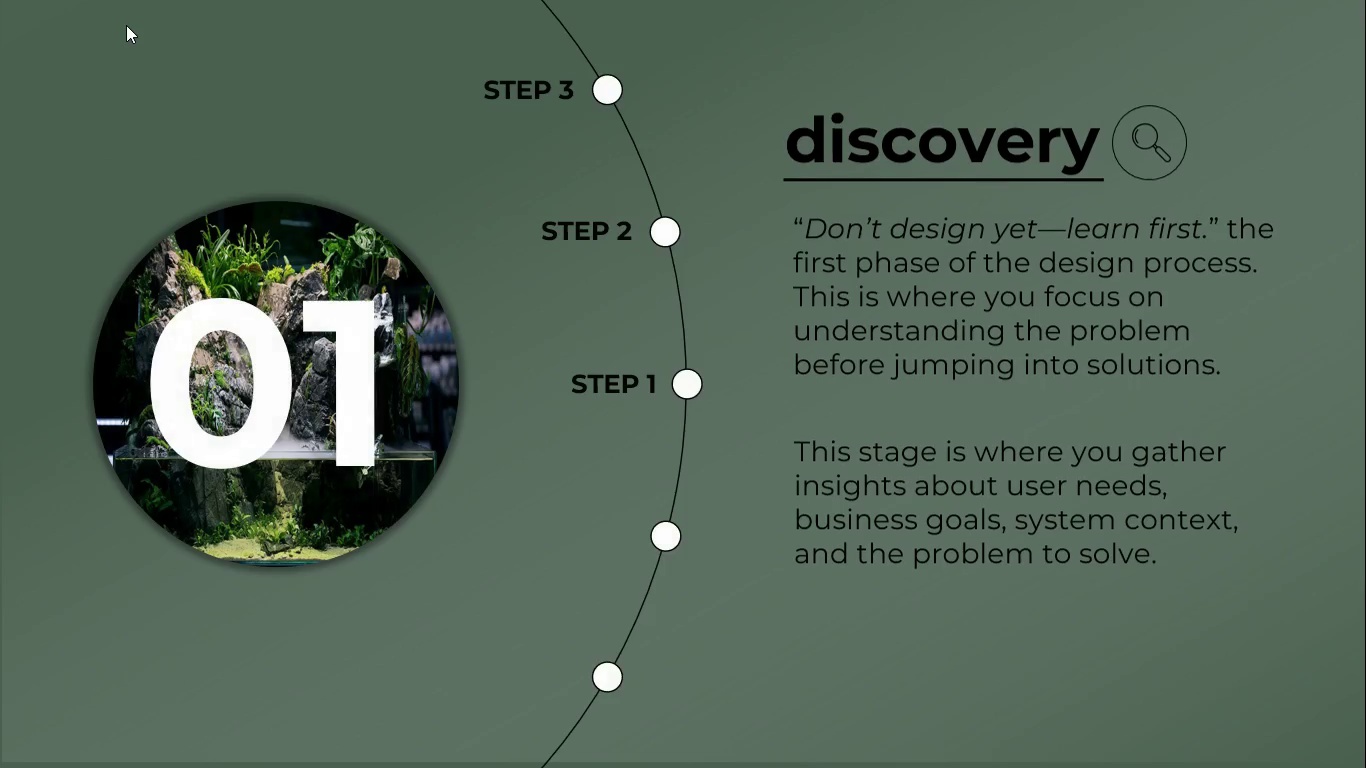 
key(Space)
 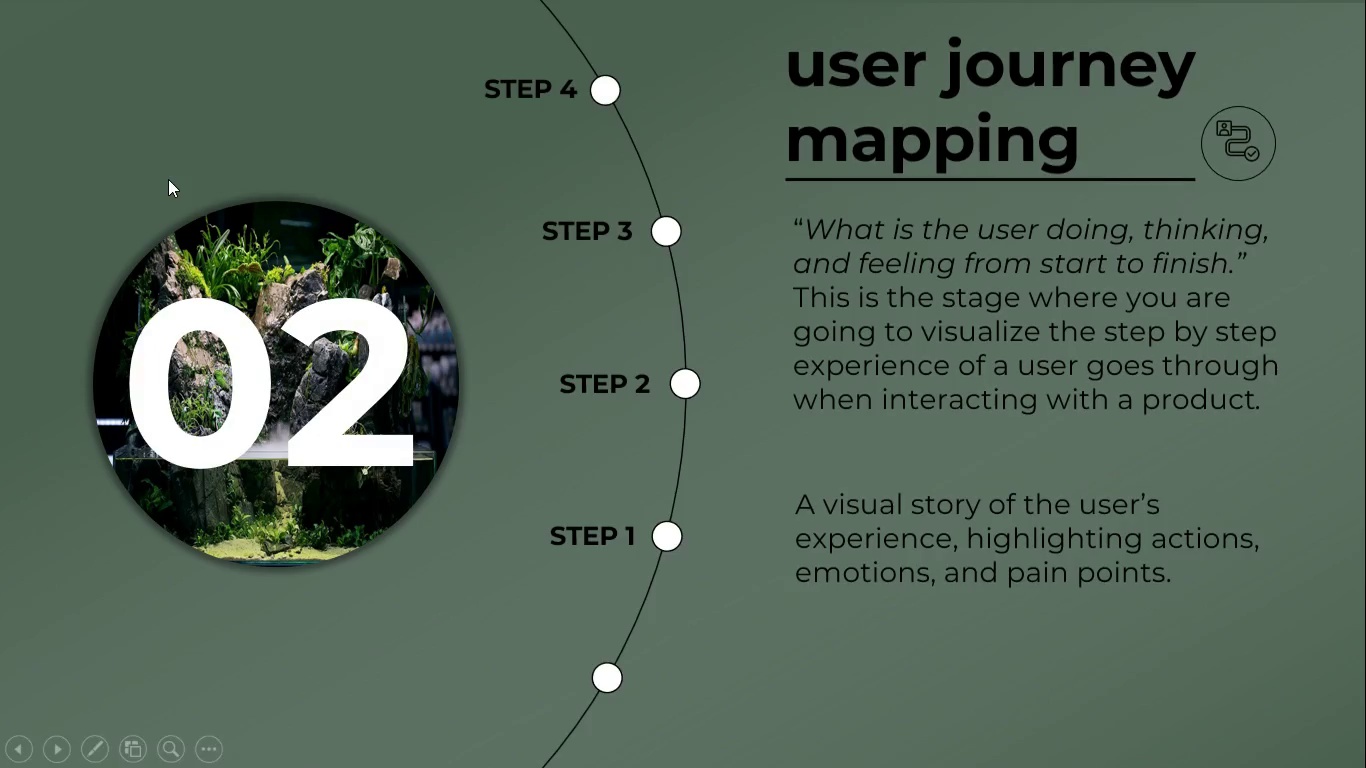 
key(Space)
 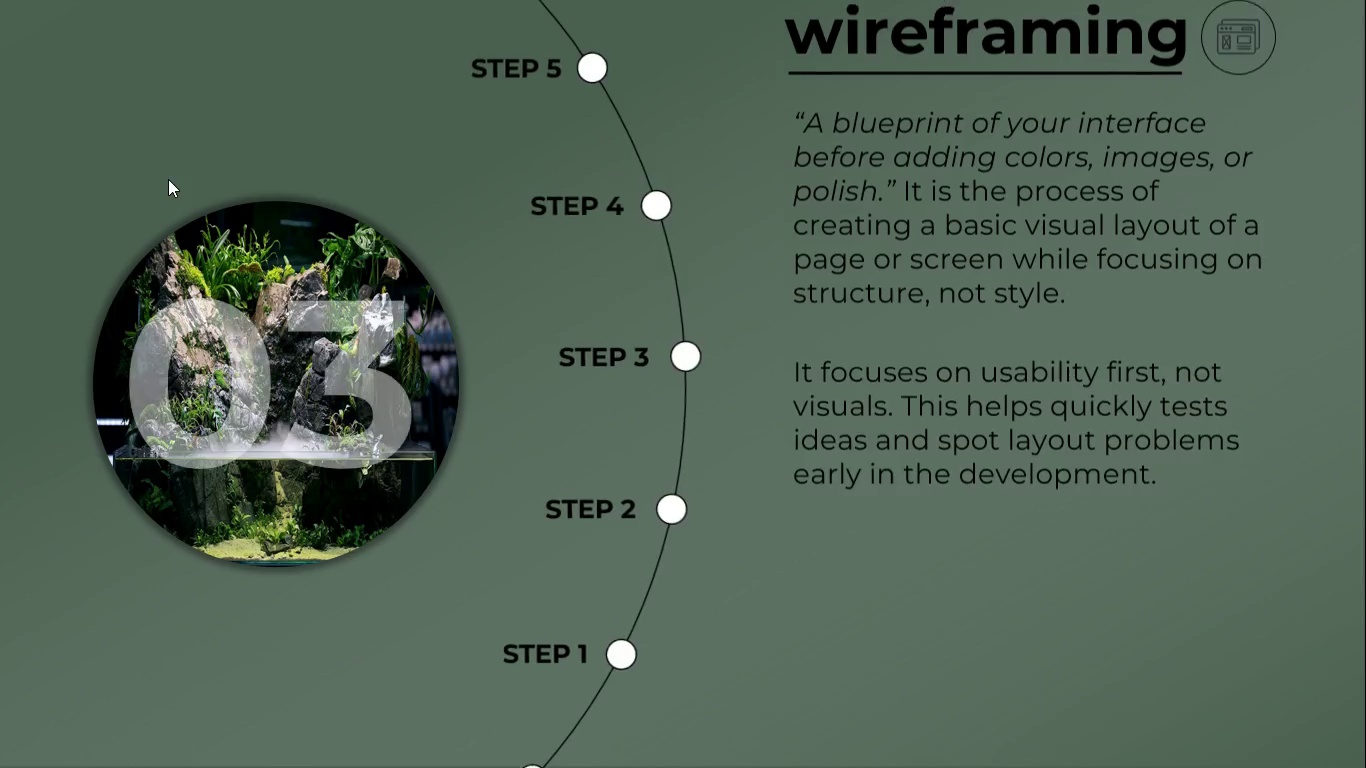 
key(Escape)
 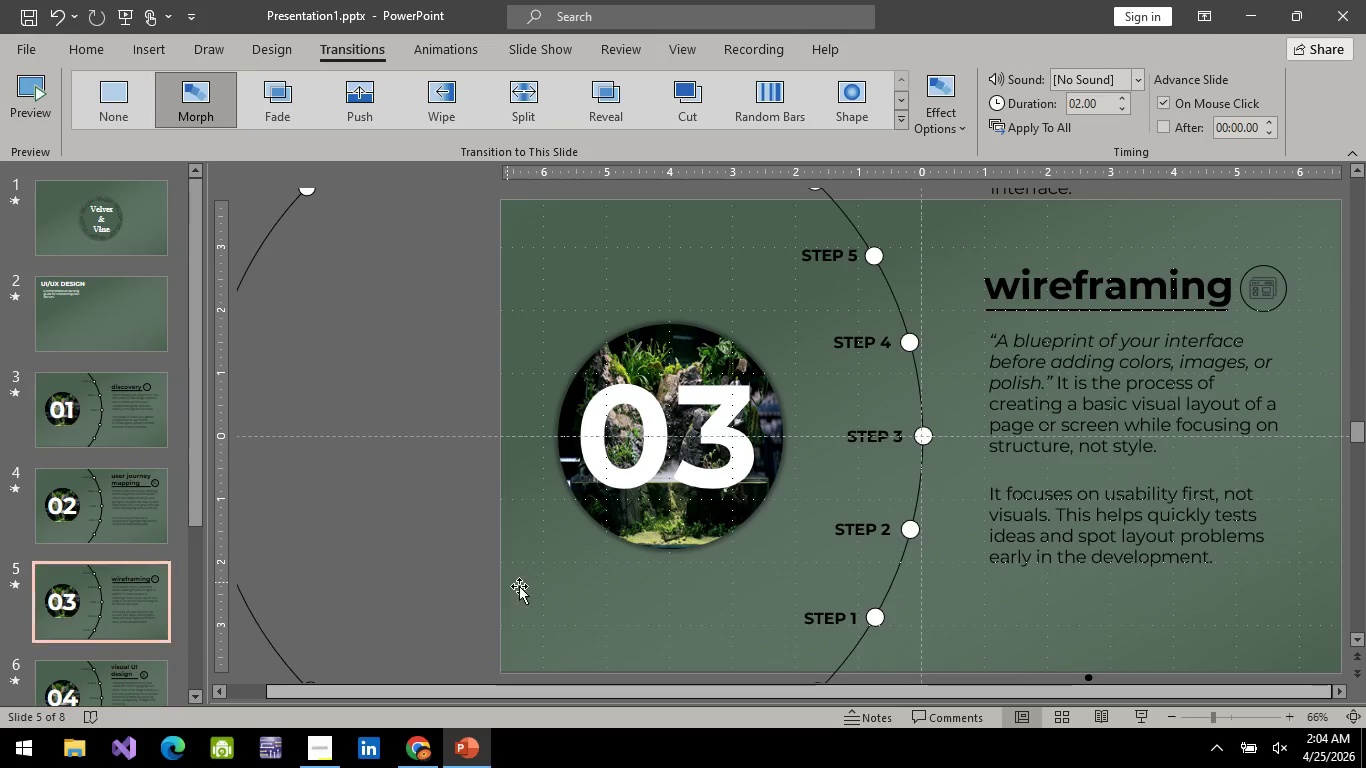 
left_click([118, 656])
 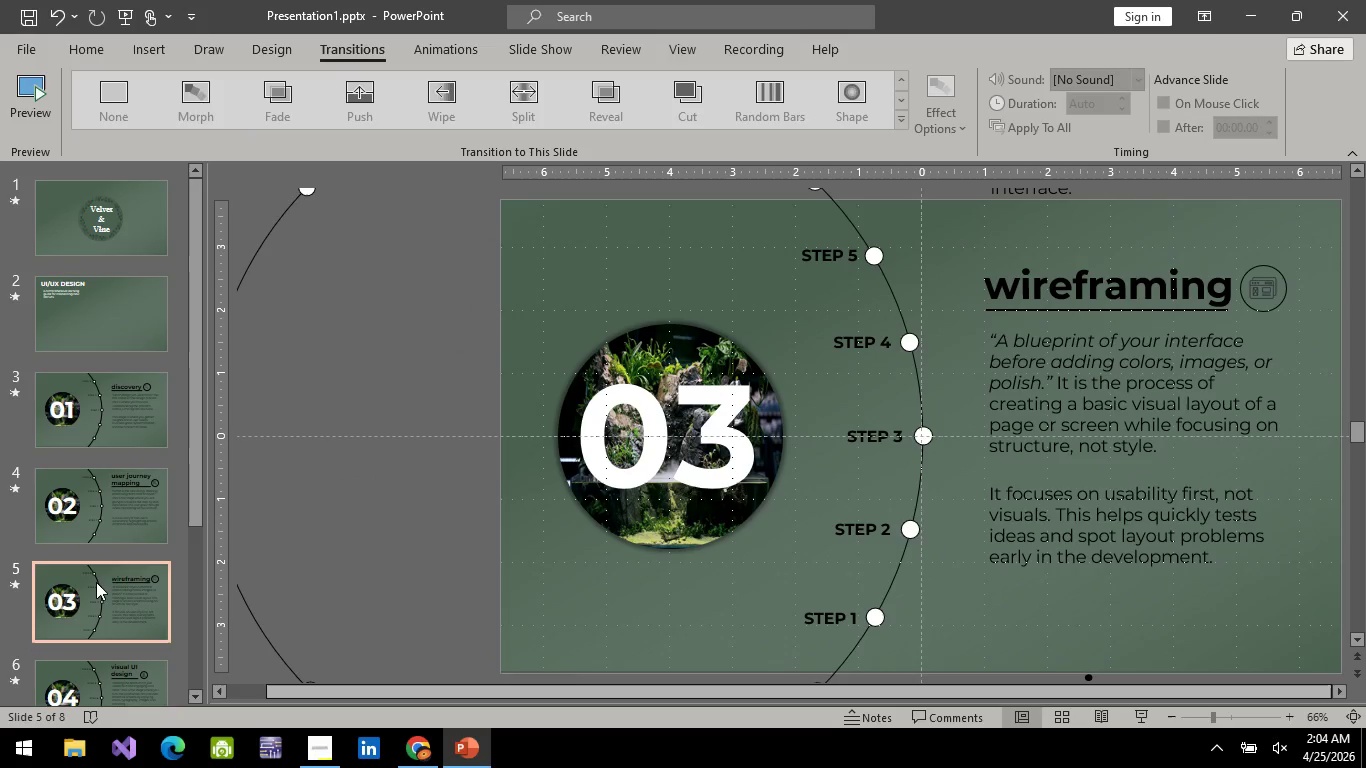 
double_click([139, 496])
 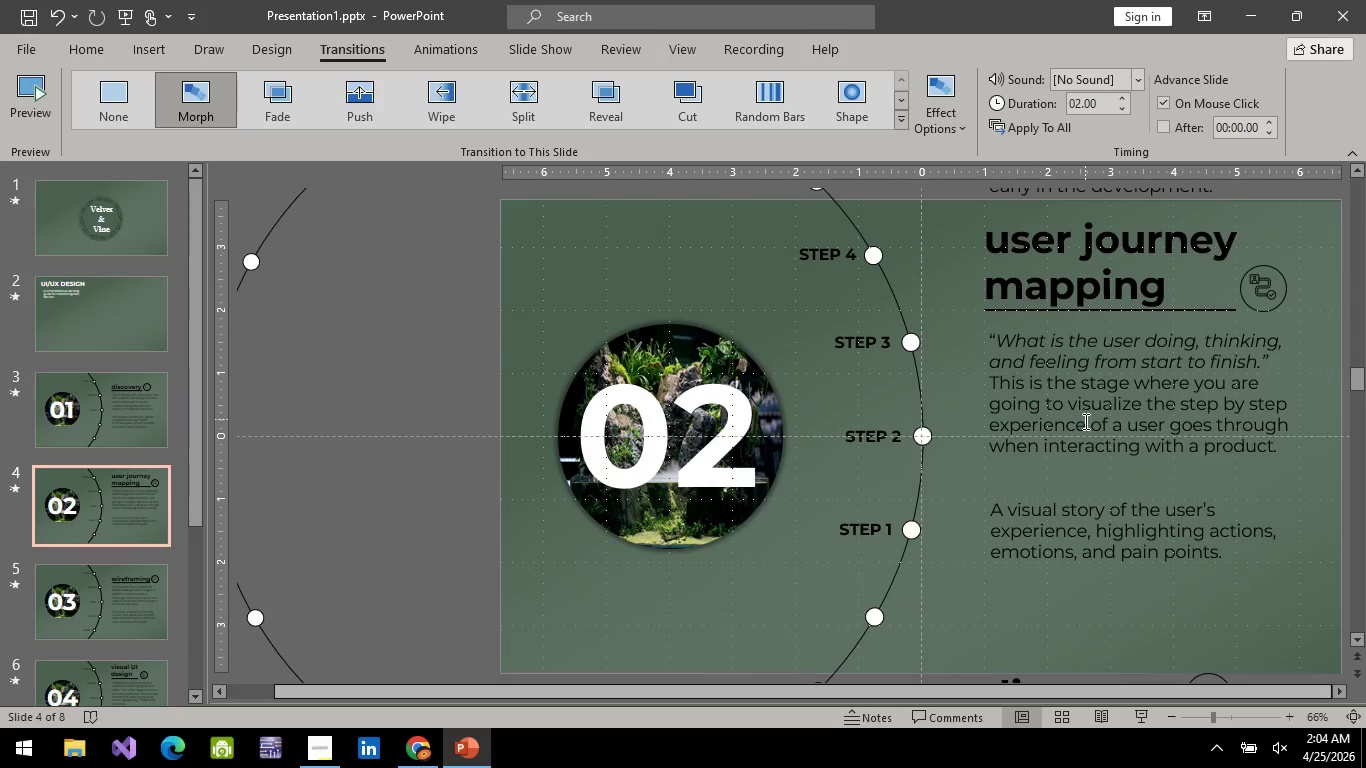 
left_click([1084, 422])
 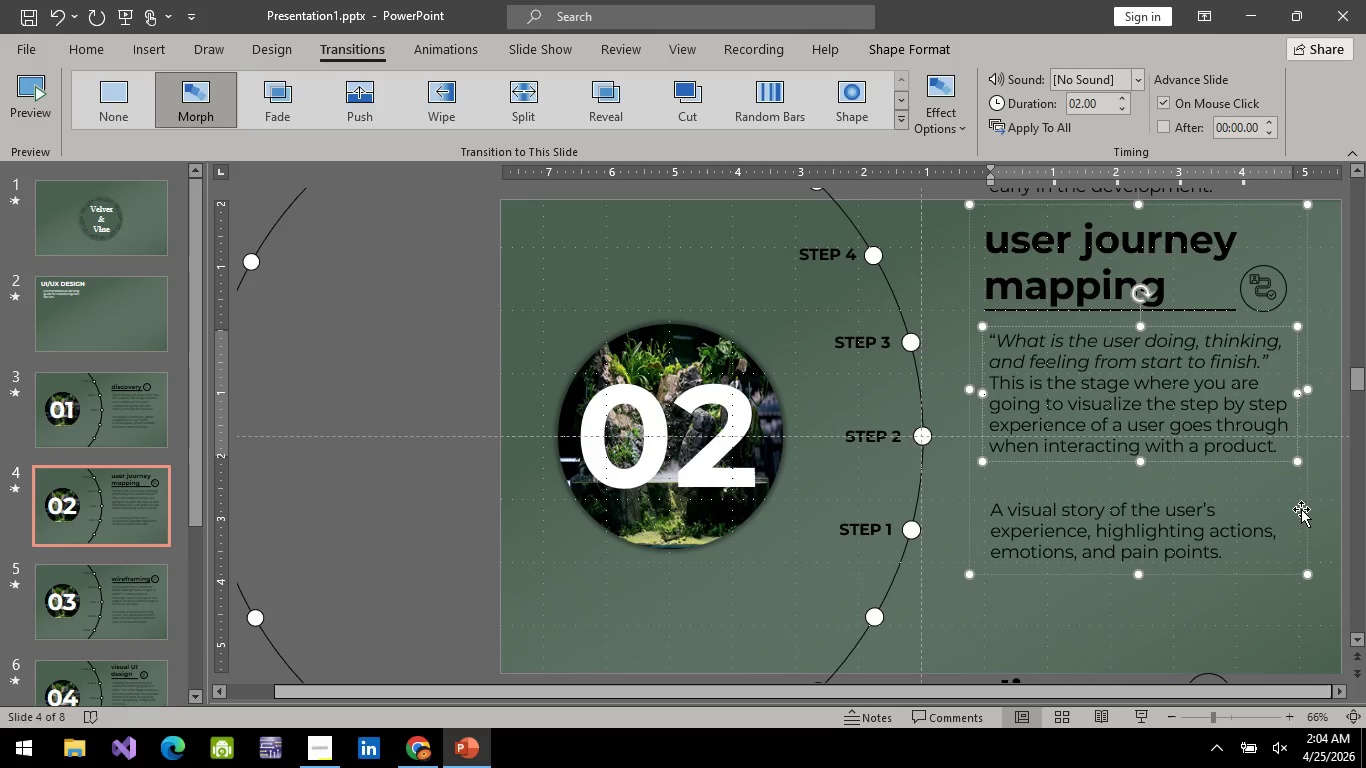 
left_click([1306, 509])
 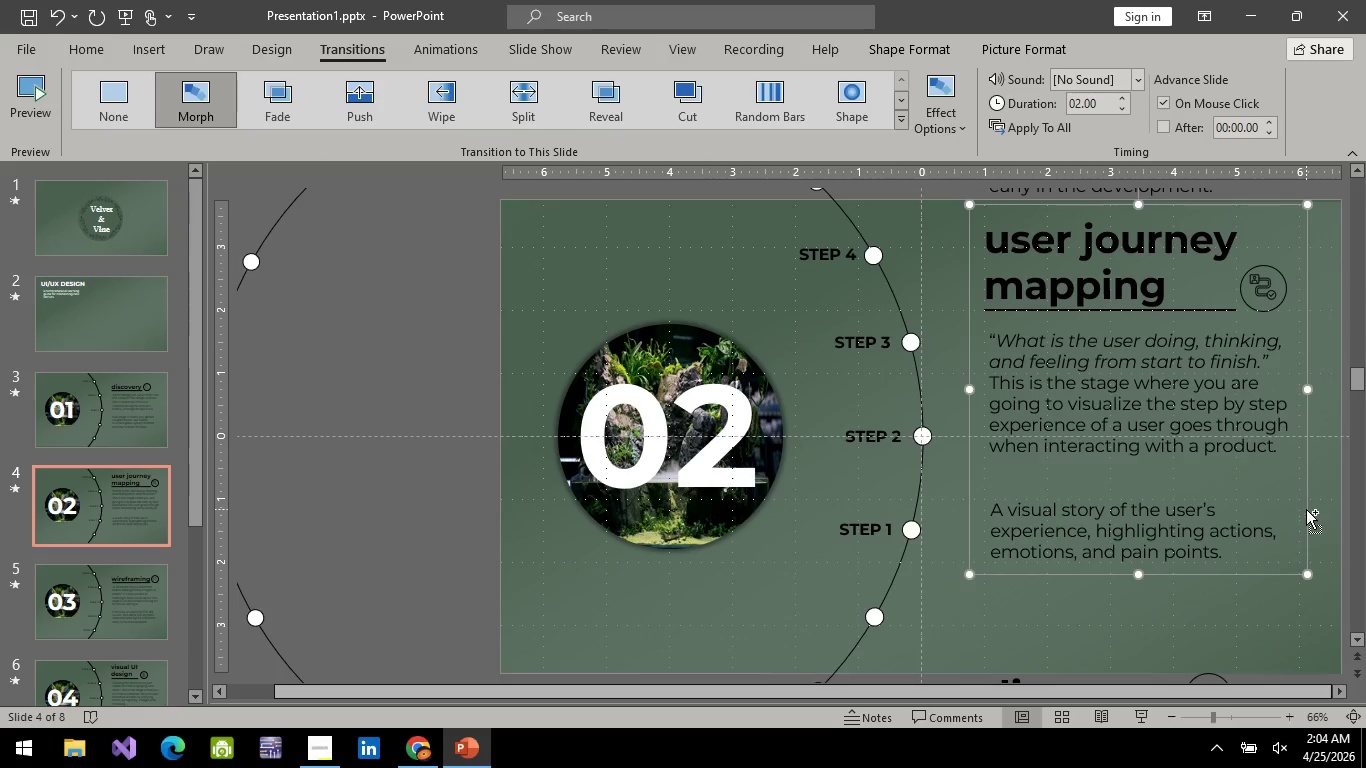 
key(Control+C)
 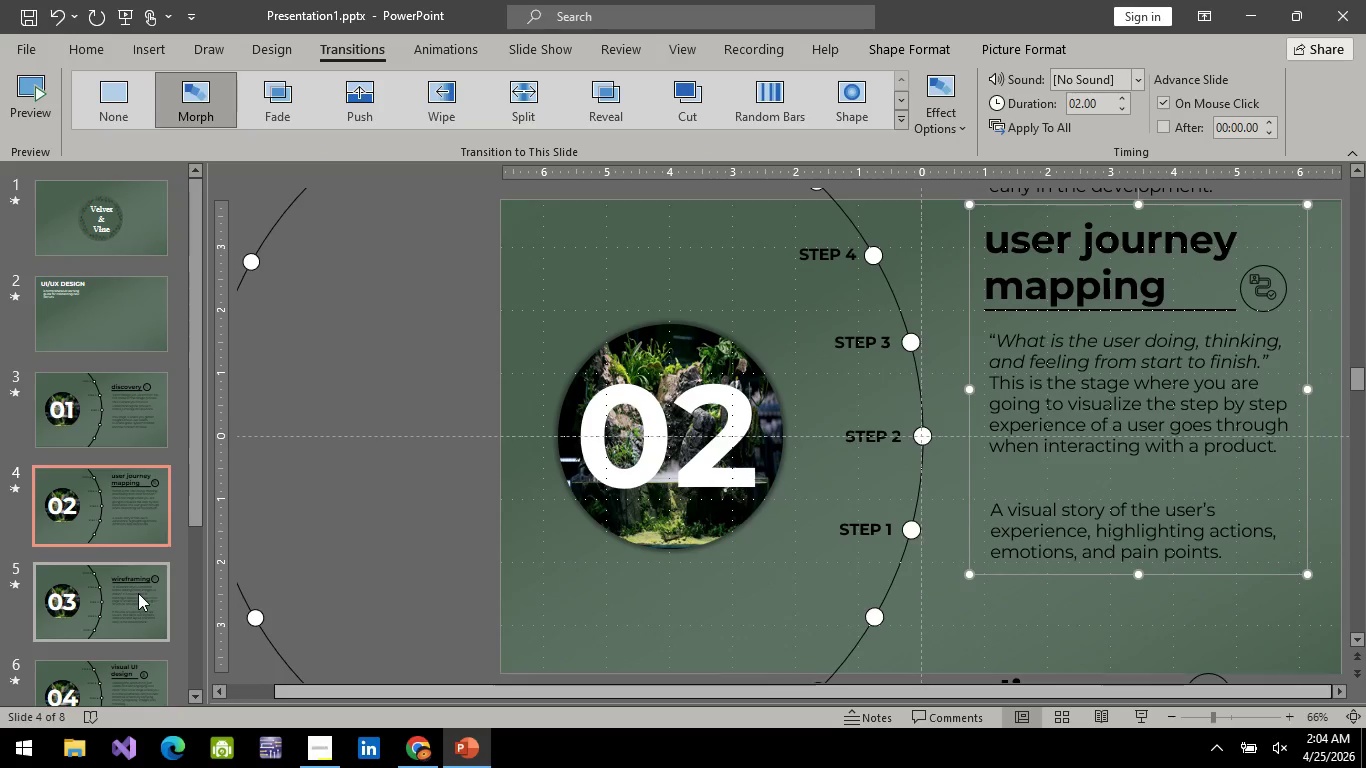 
left_click([137, 596])
 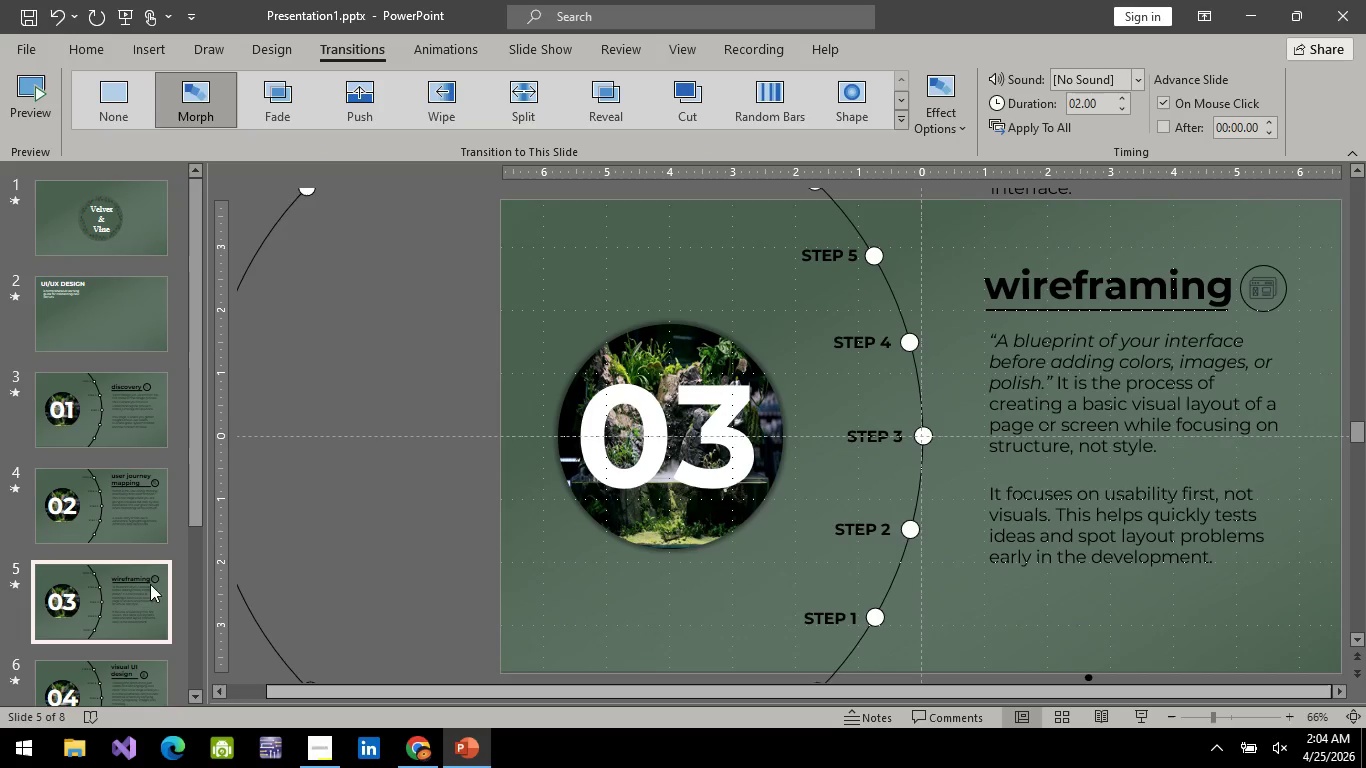 
key(Control+V)
 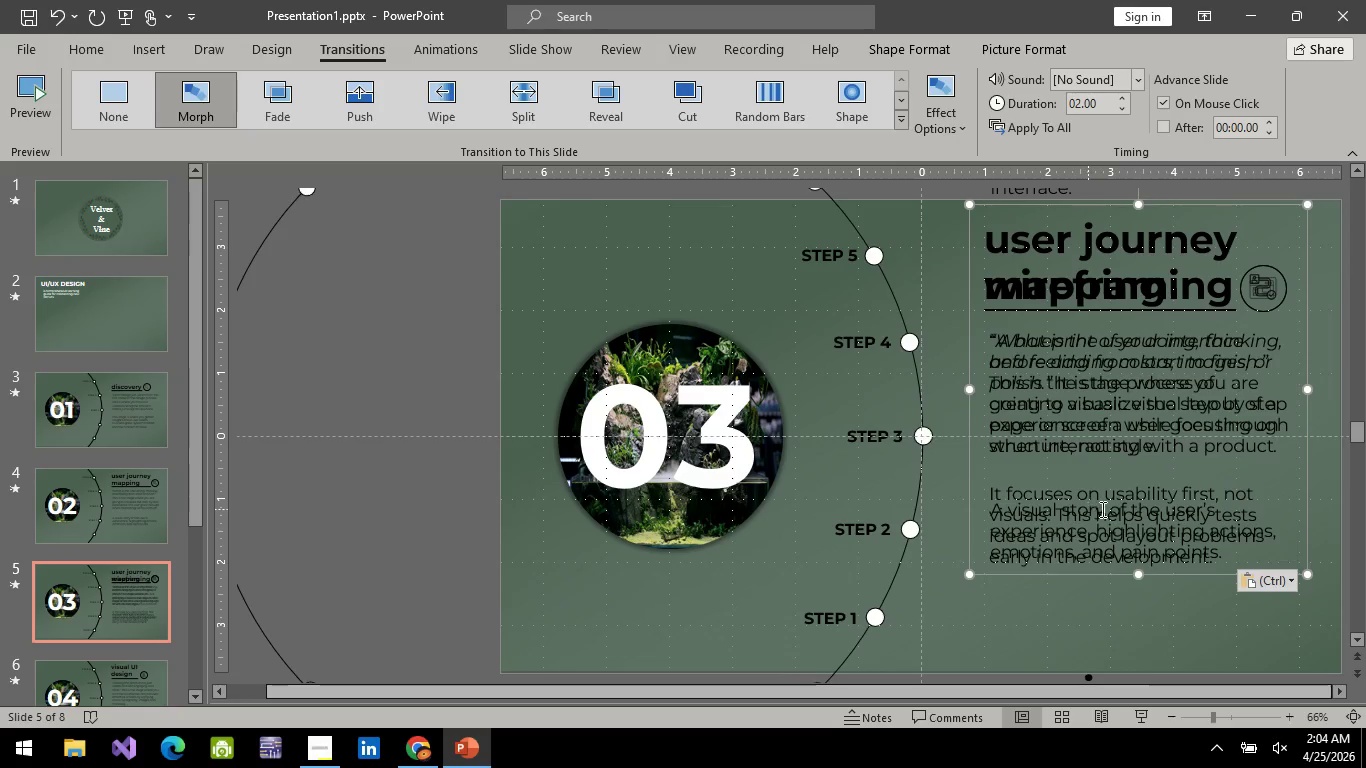 
left_click([1177, 650])
 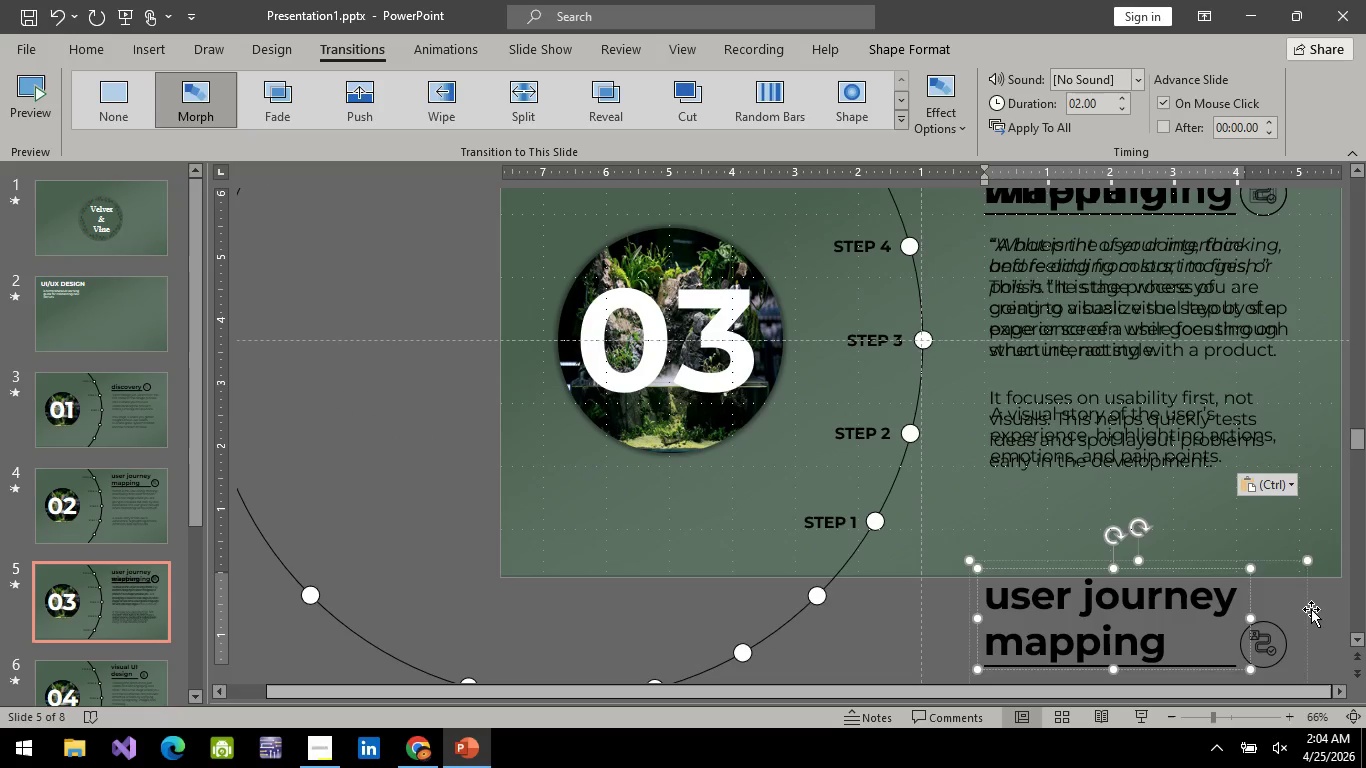 
scroll: coordinate [1101, 509], scroll_direction: down, amount: 4.0
 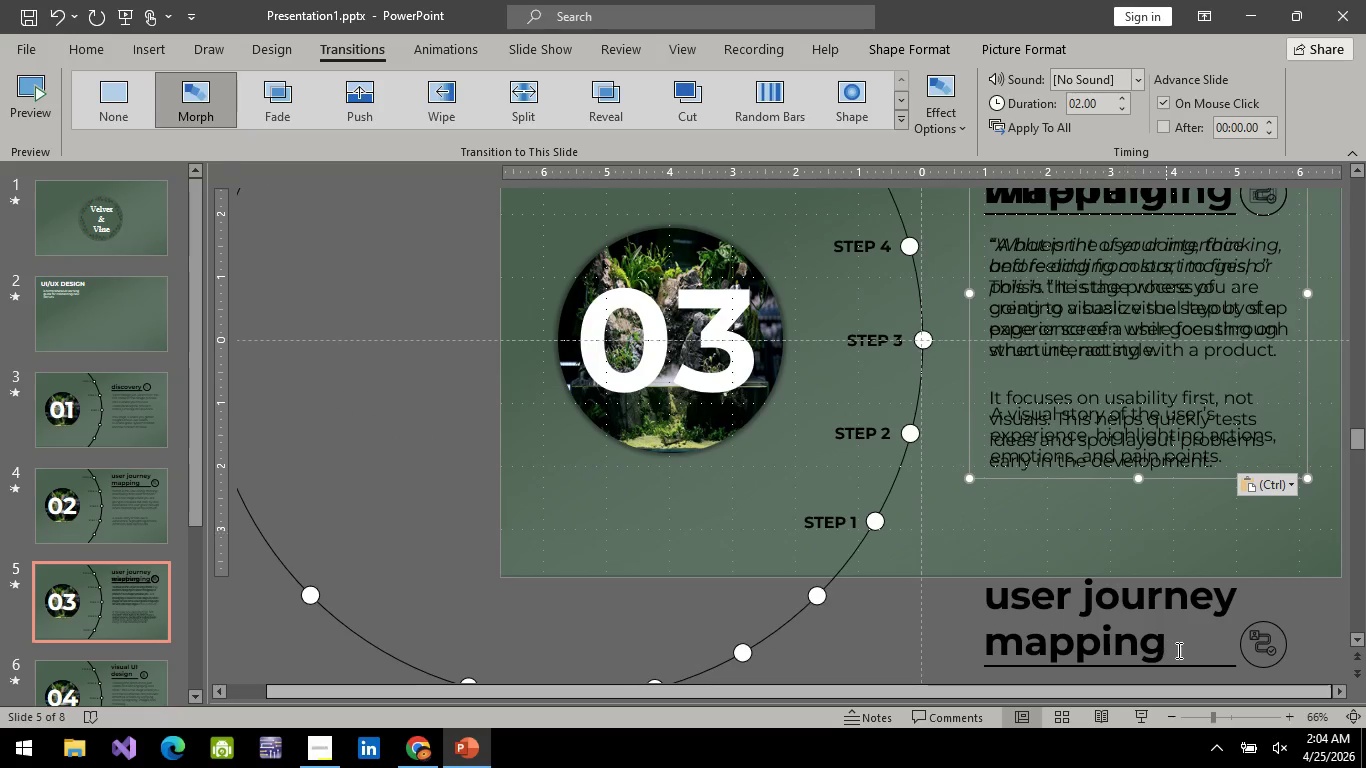 
left_click([1311, 609])
 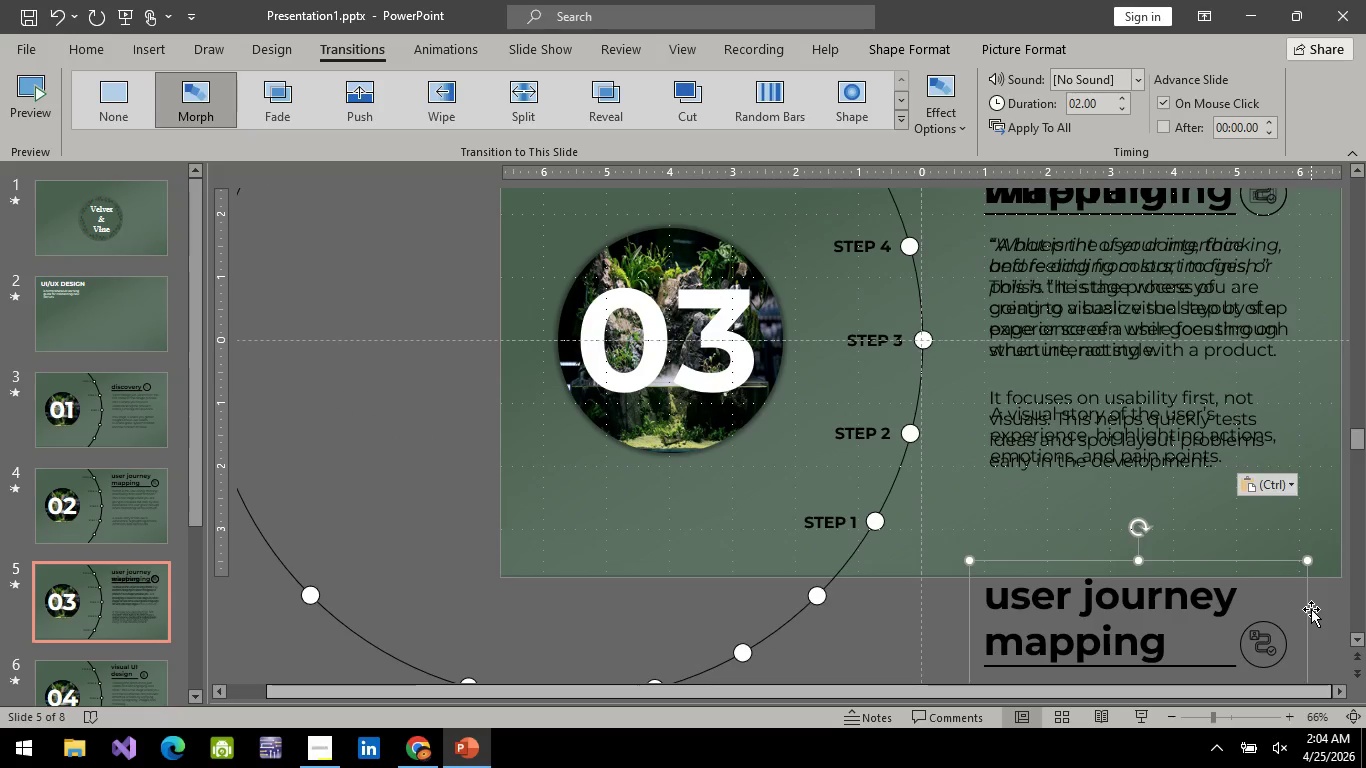 
key(Delete)
 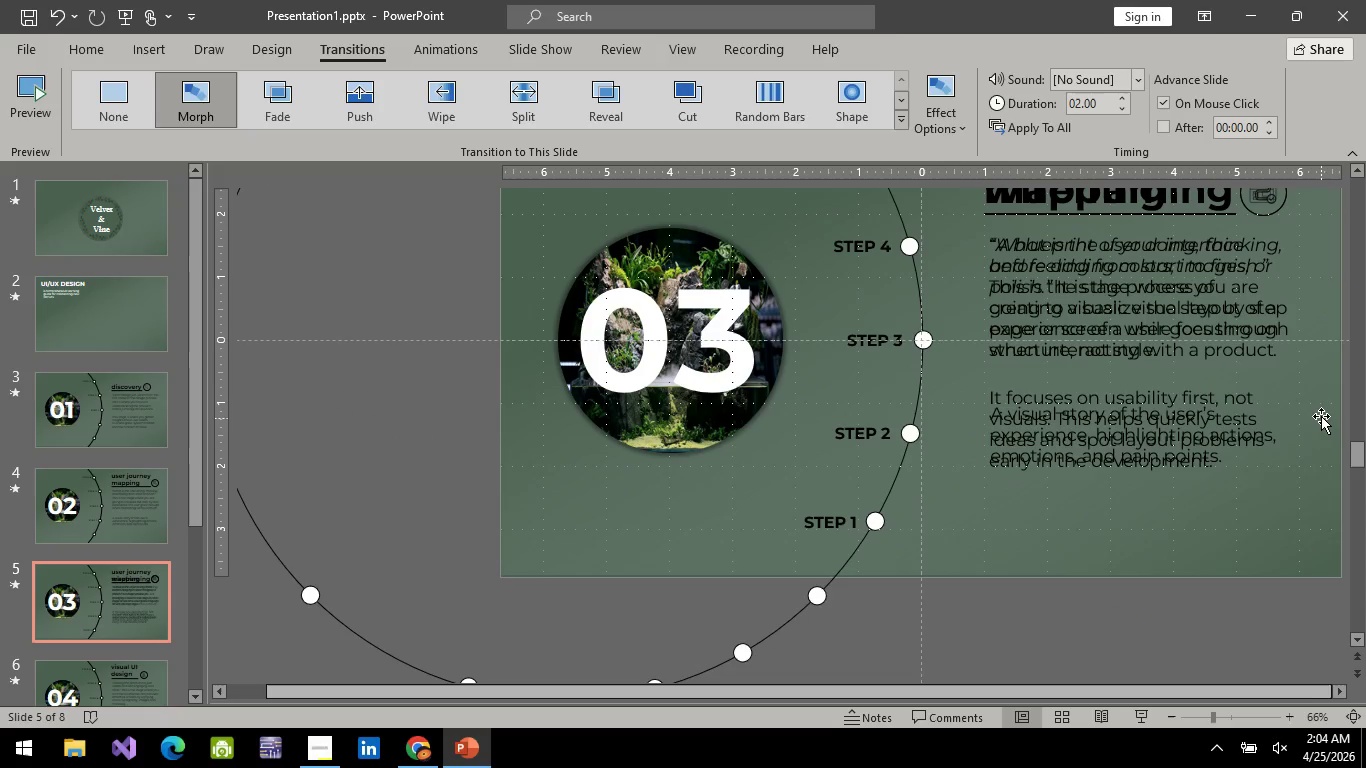 
left_click([1321, 416])
 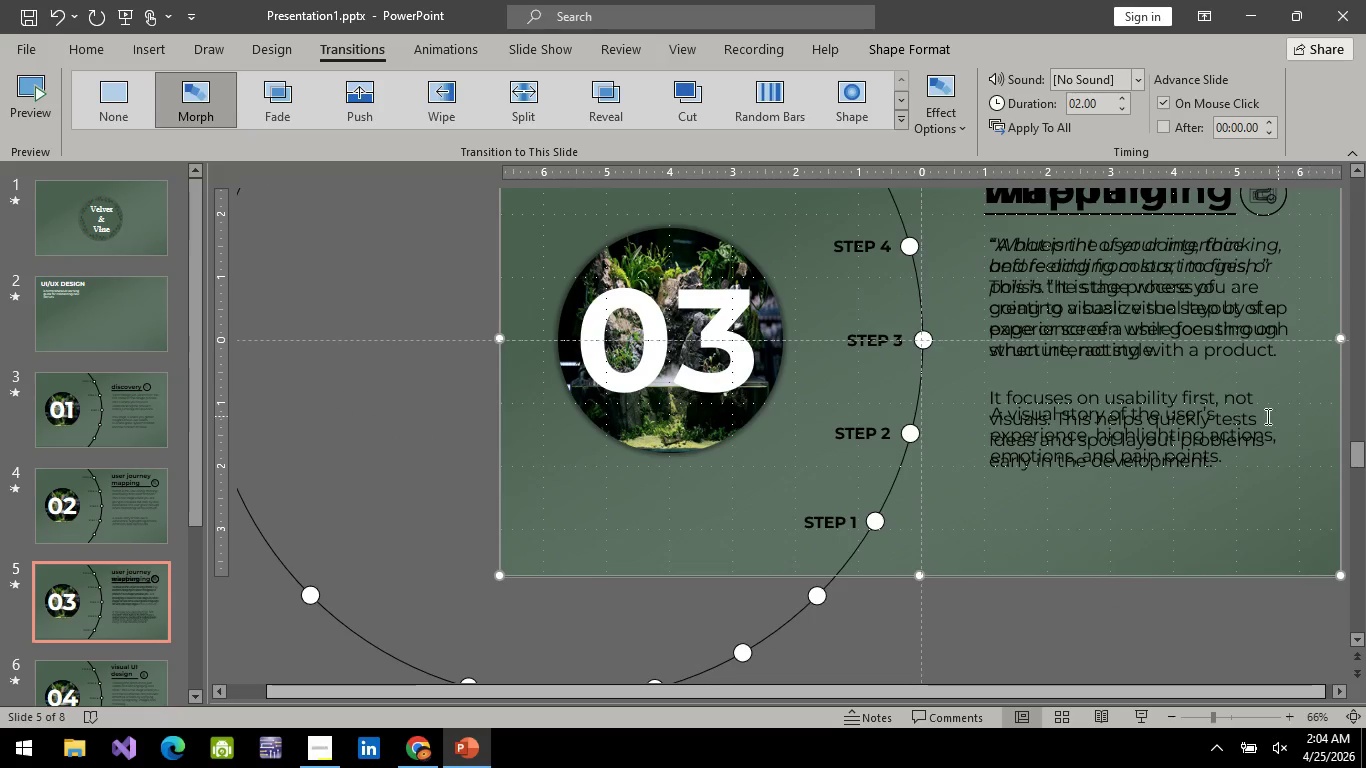 
left_click([1265, 416])
 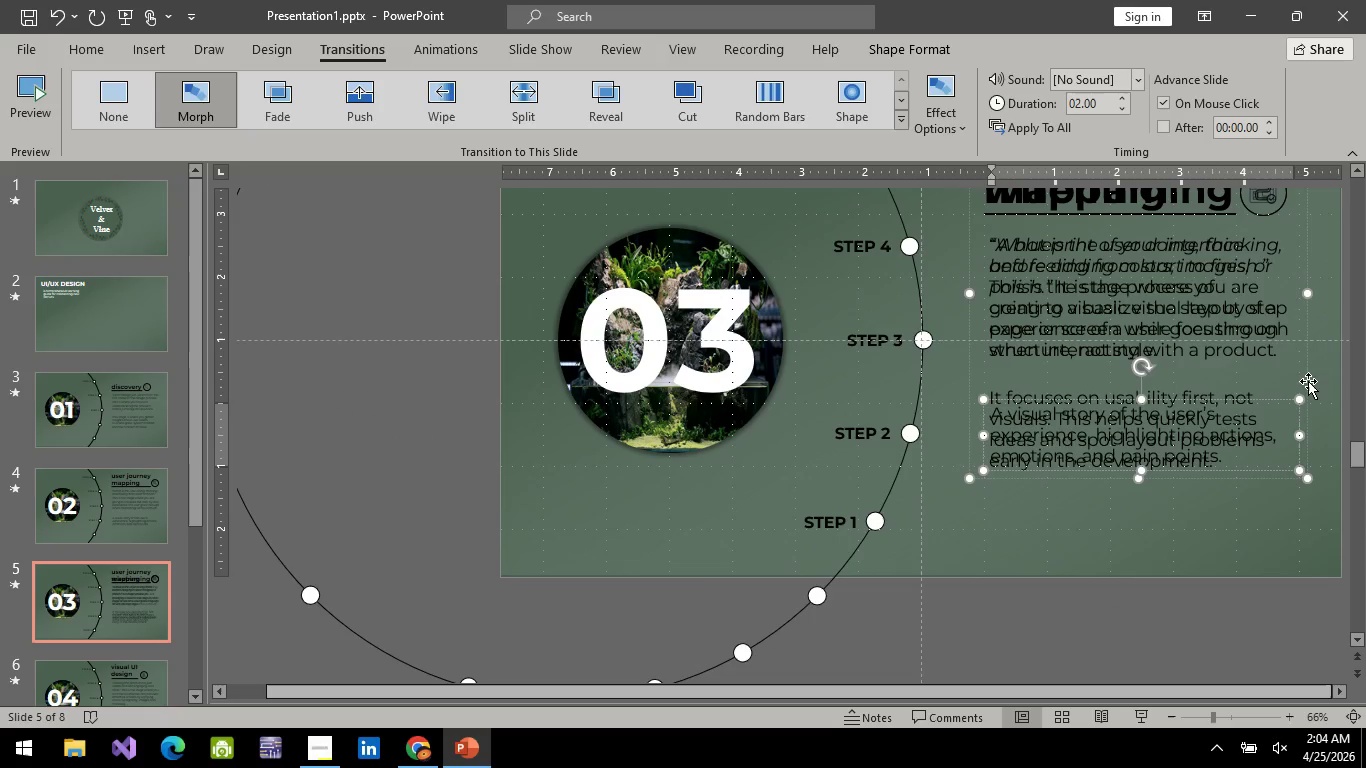 
left_click([1307, 382])
 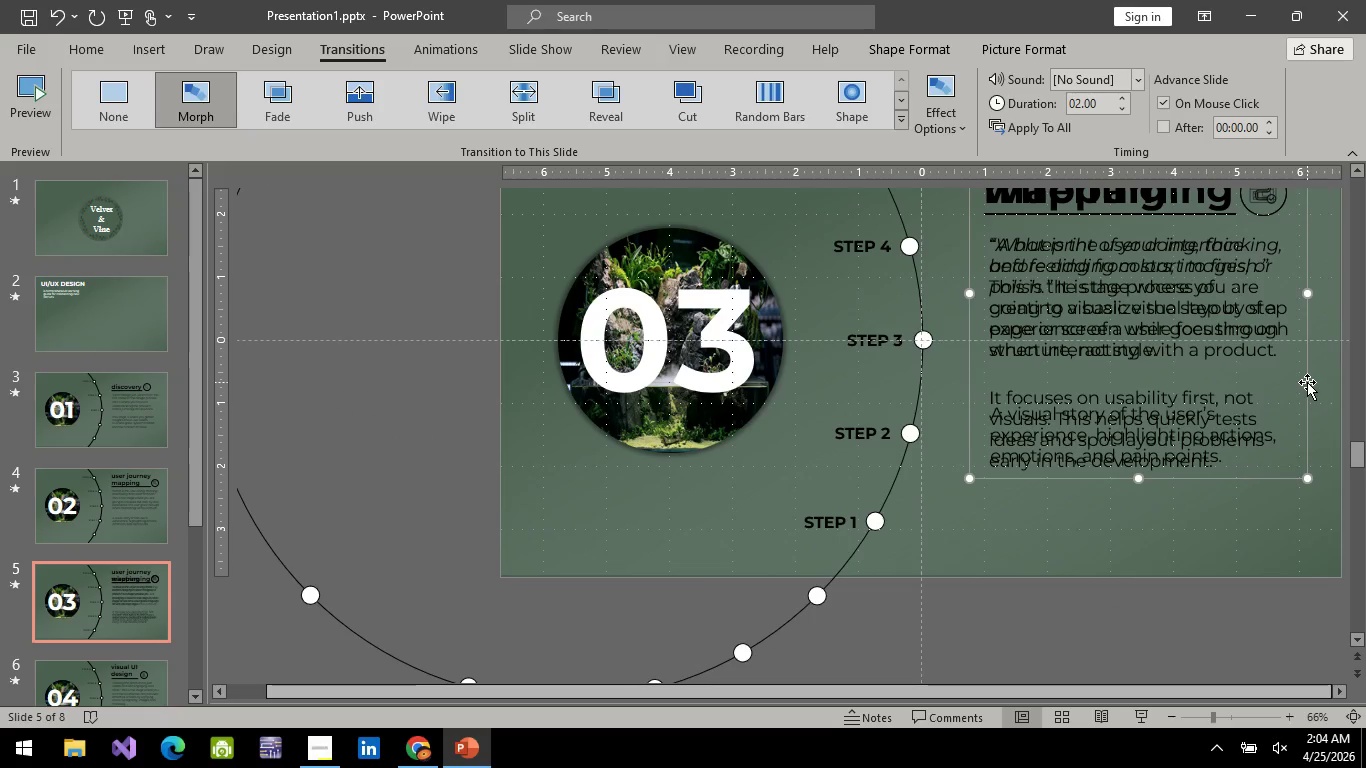 
hold_key(key=ArrowDown, duration=1.5)
 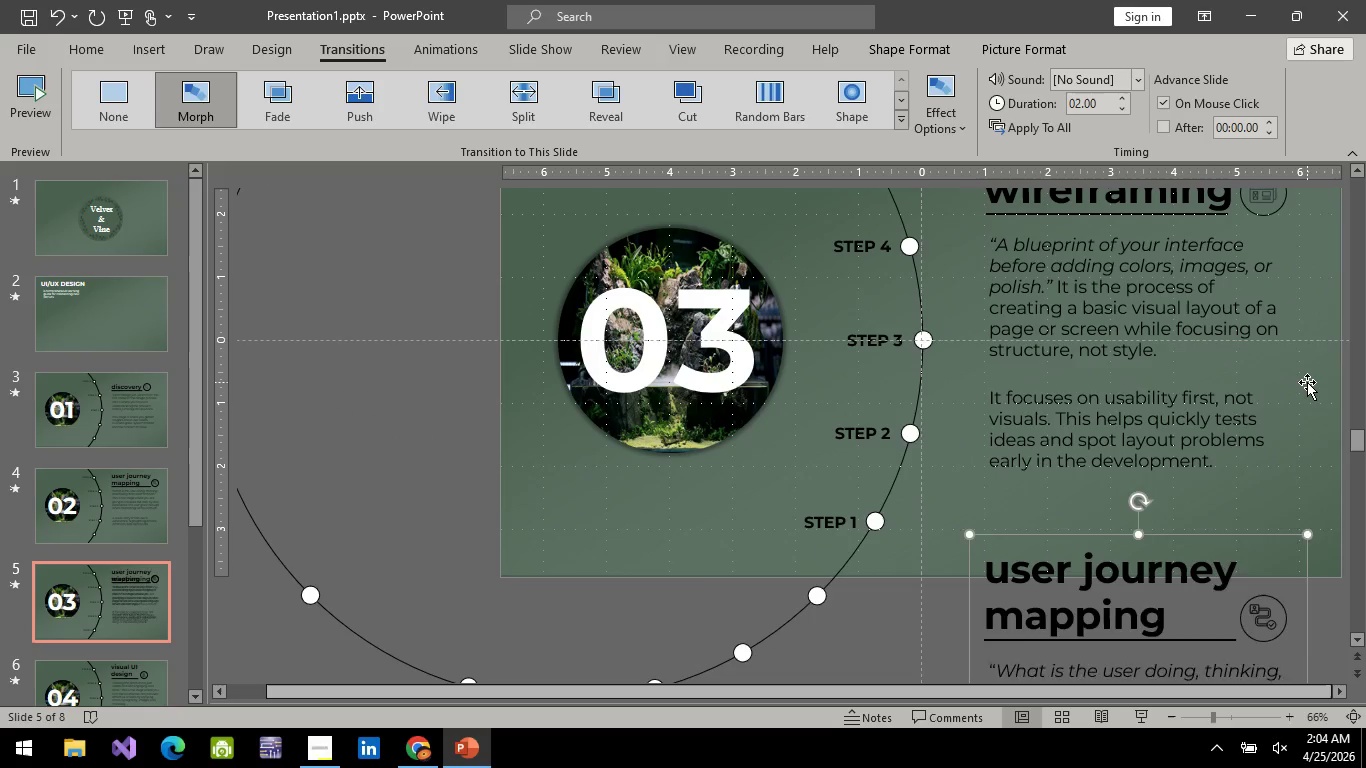 
hold_key(key=ArrowDown, duration=0.52)
 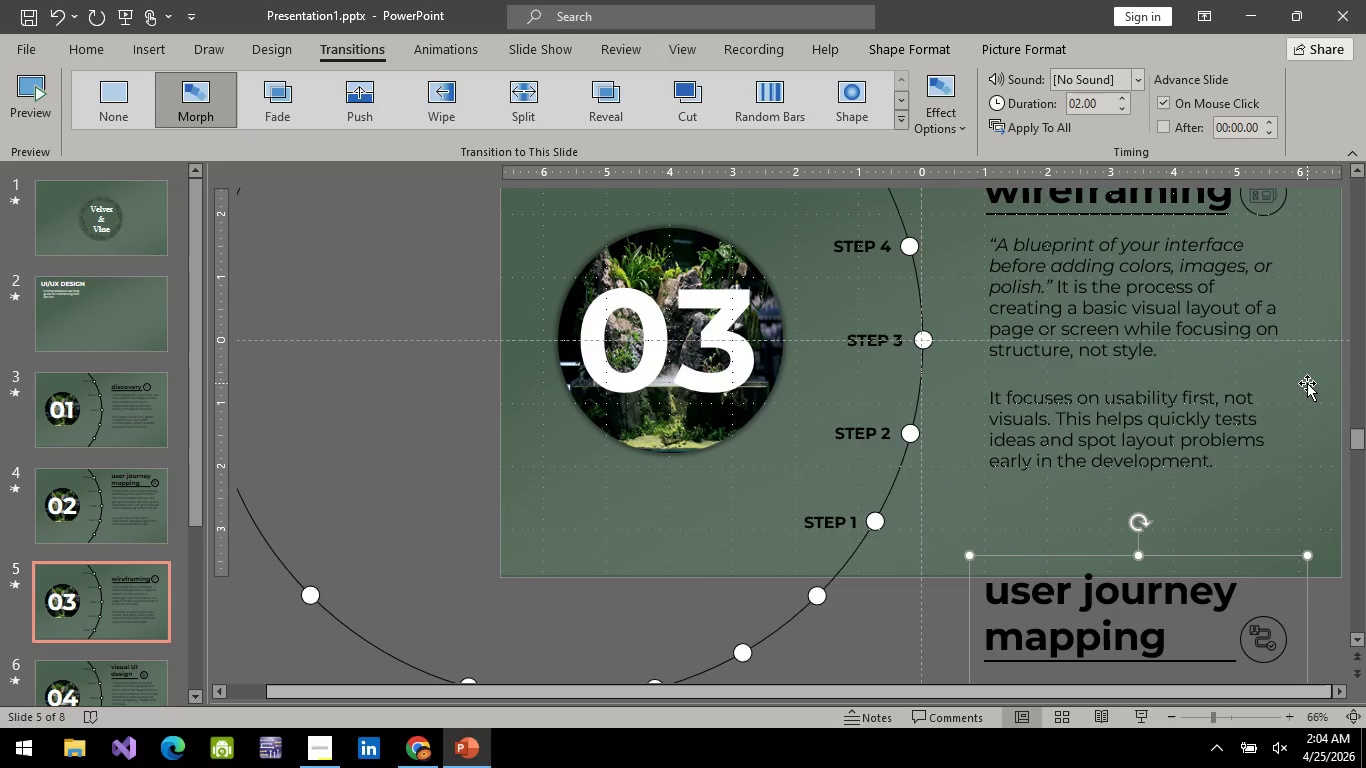 
hold_key(key=ArrowDown, duration=0.45)
 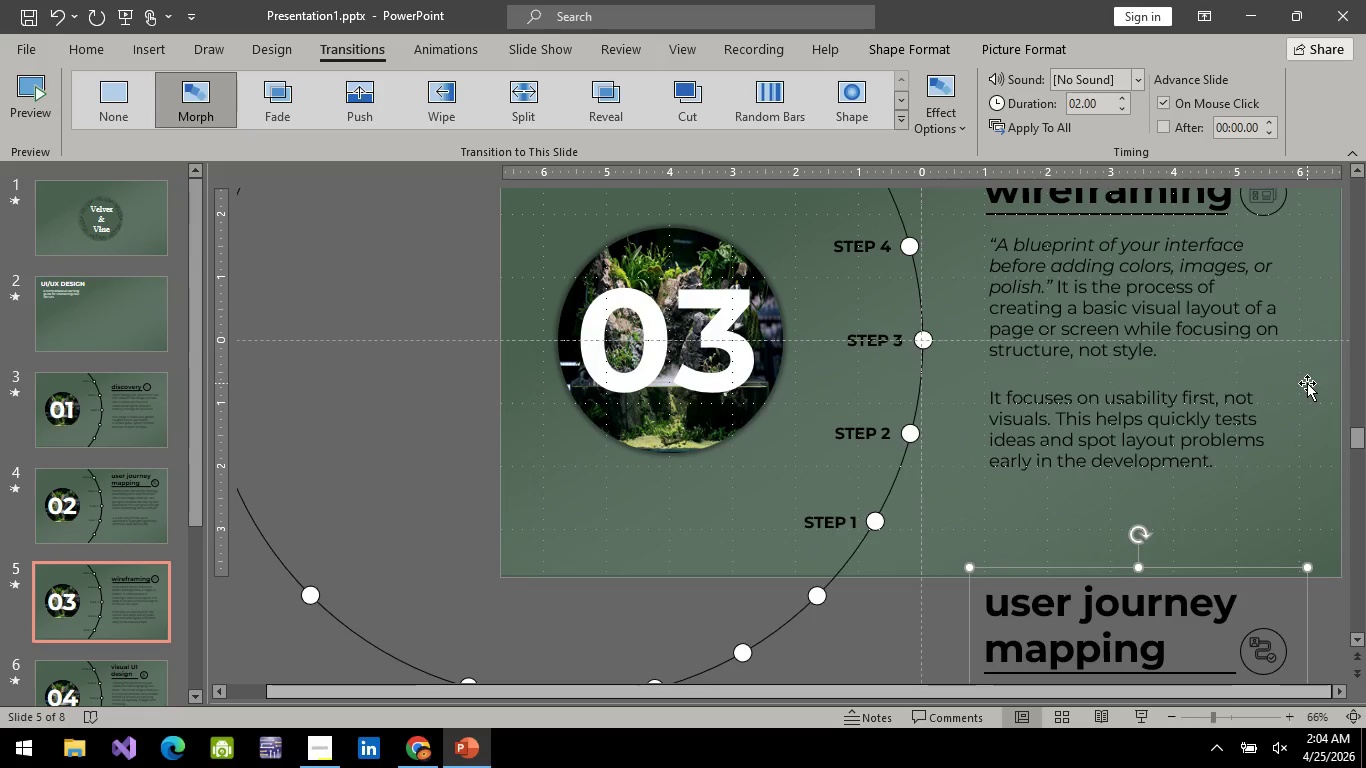 
key(ArrowUp)
 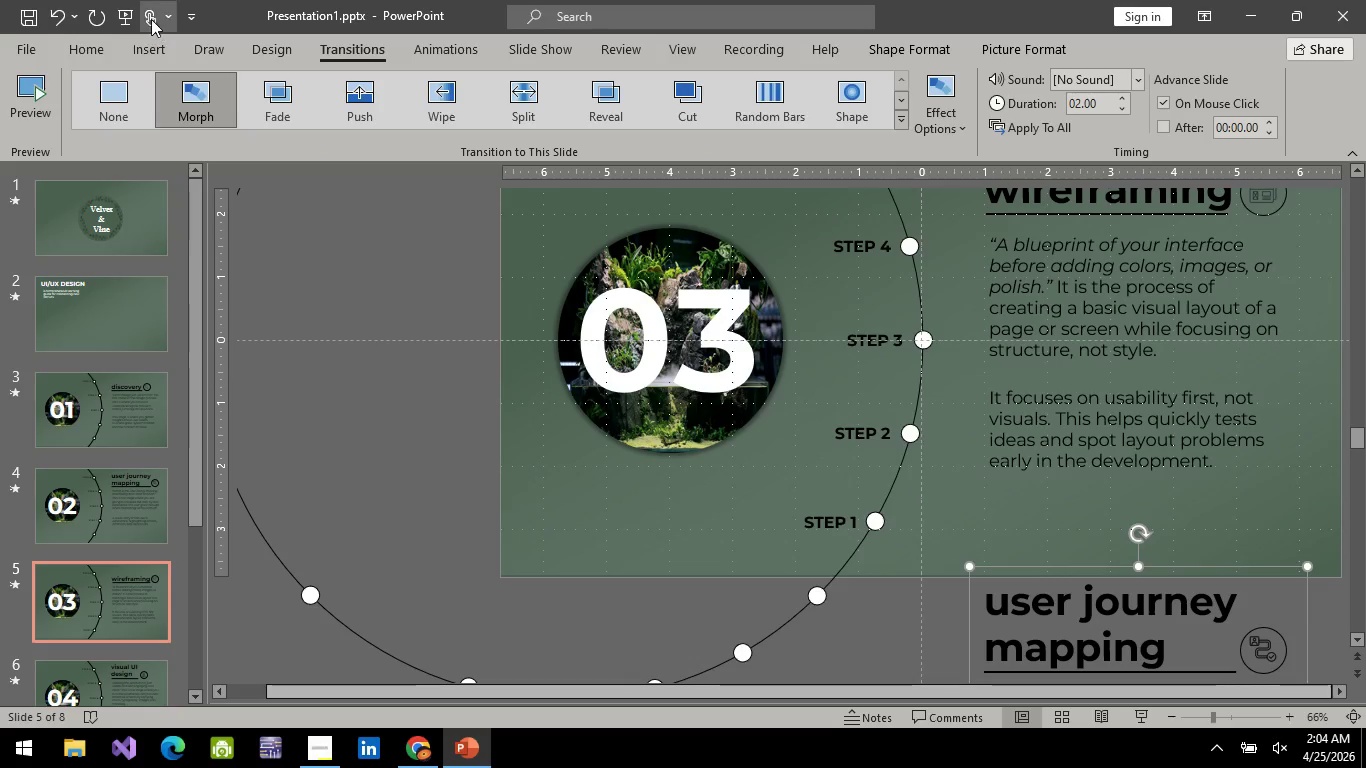 
left_click([135, 24])
 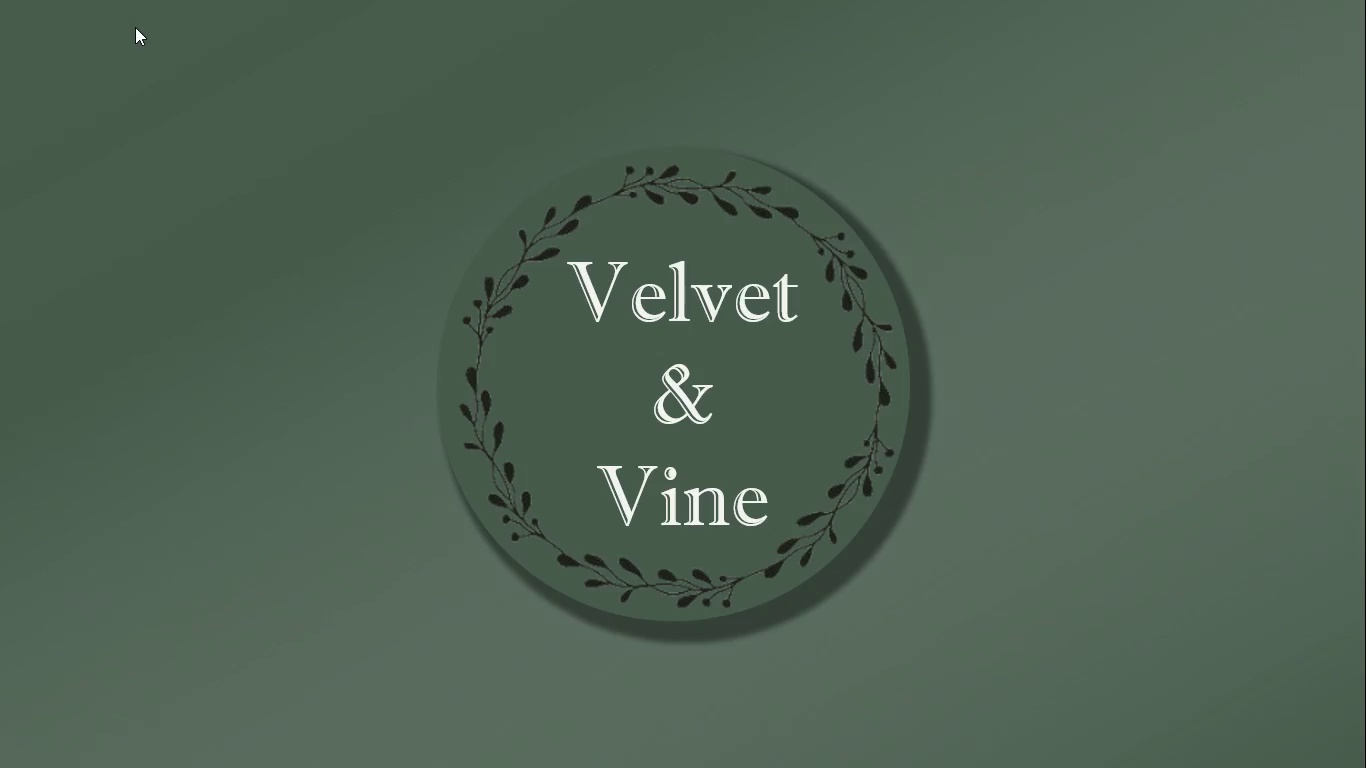 
key(Space)
 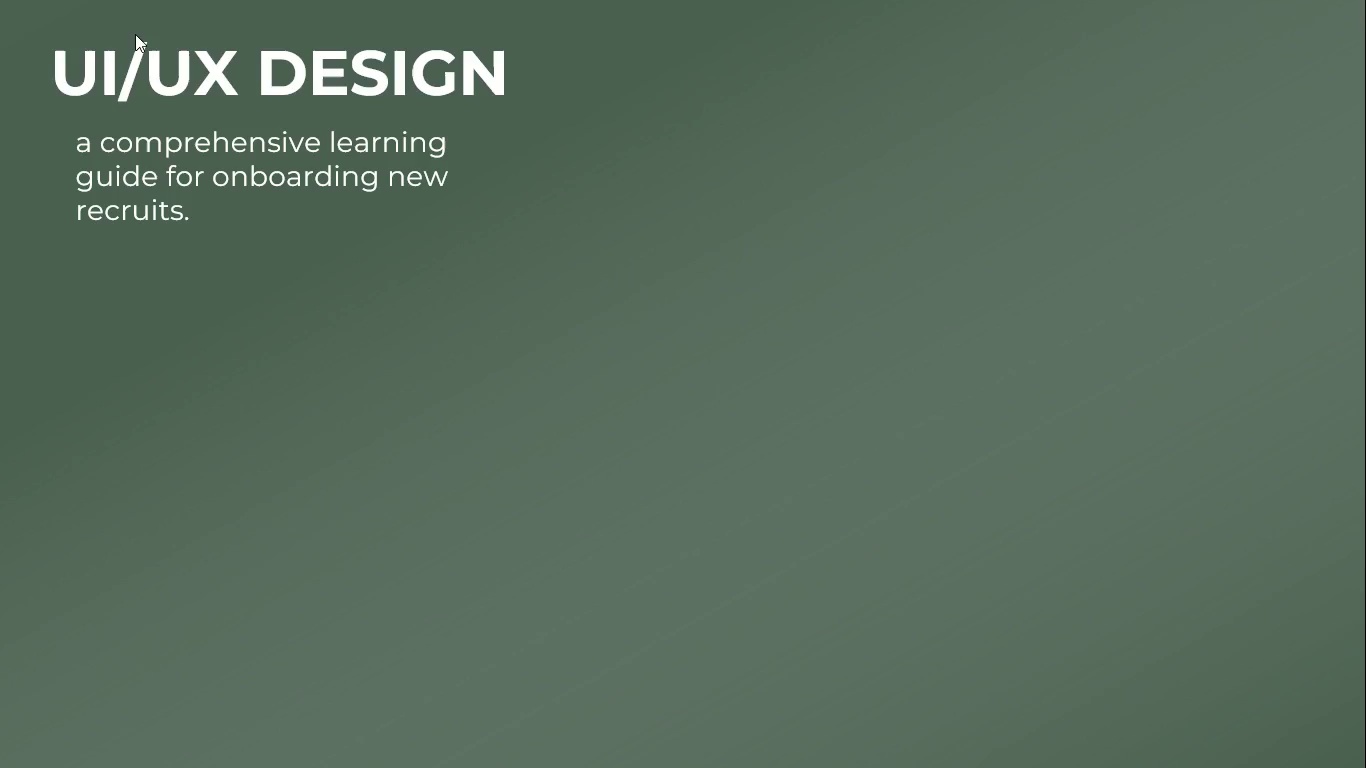 
key(Space)
 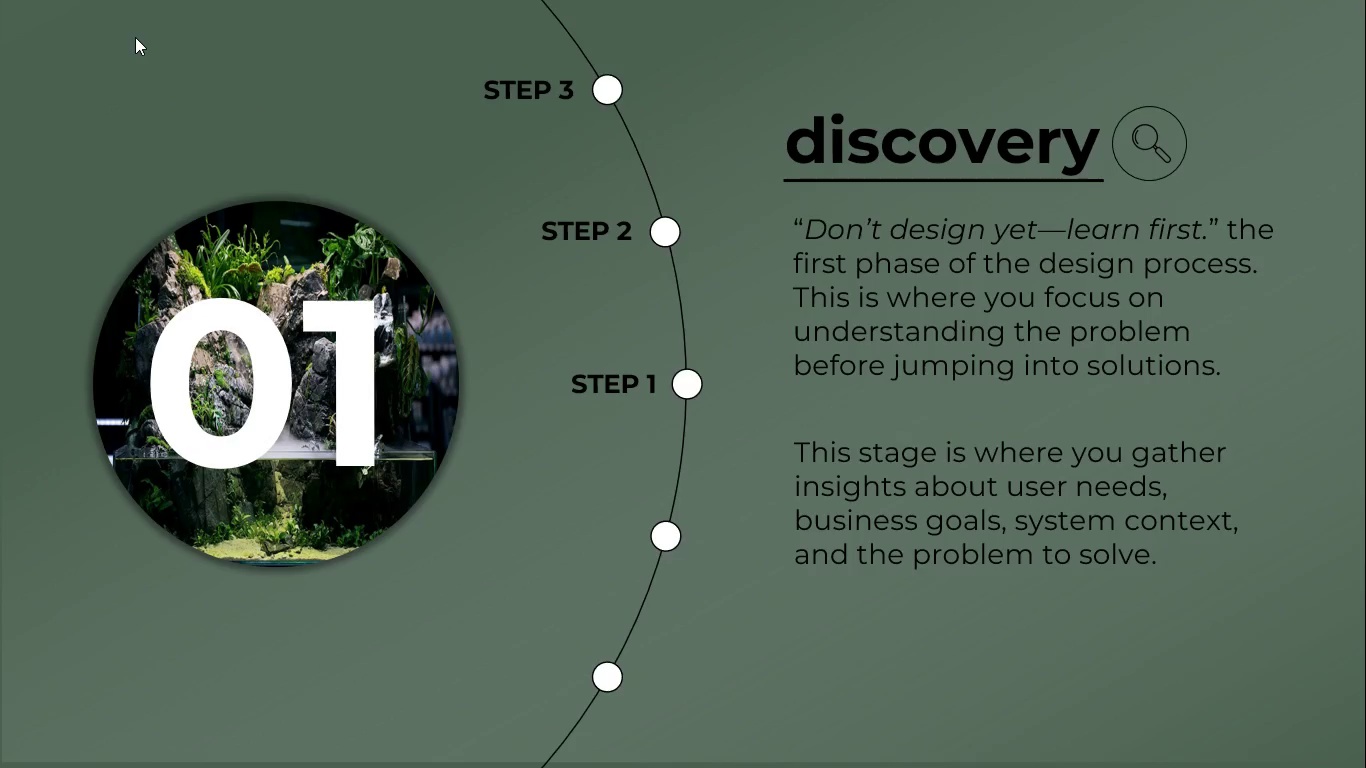 
key(Space)
 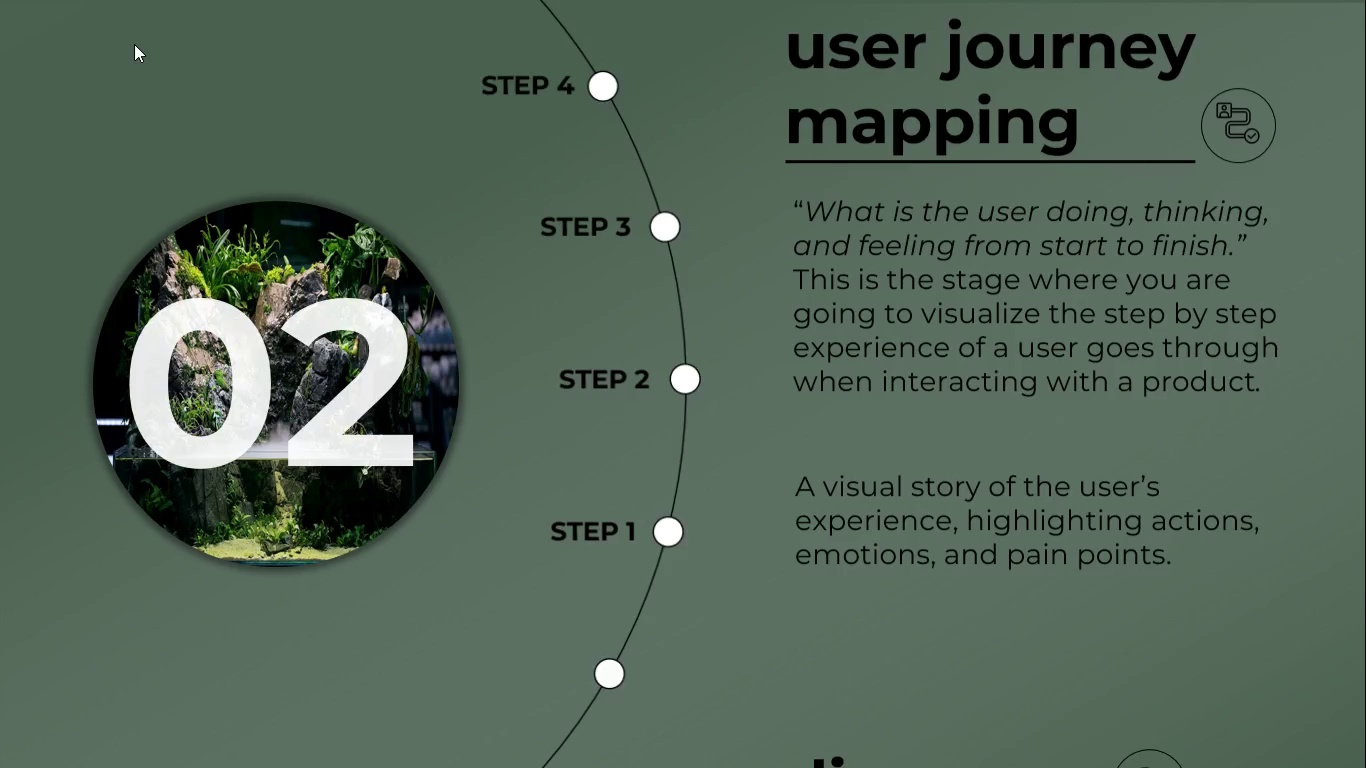 
key(Space)
 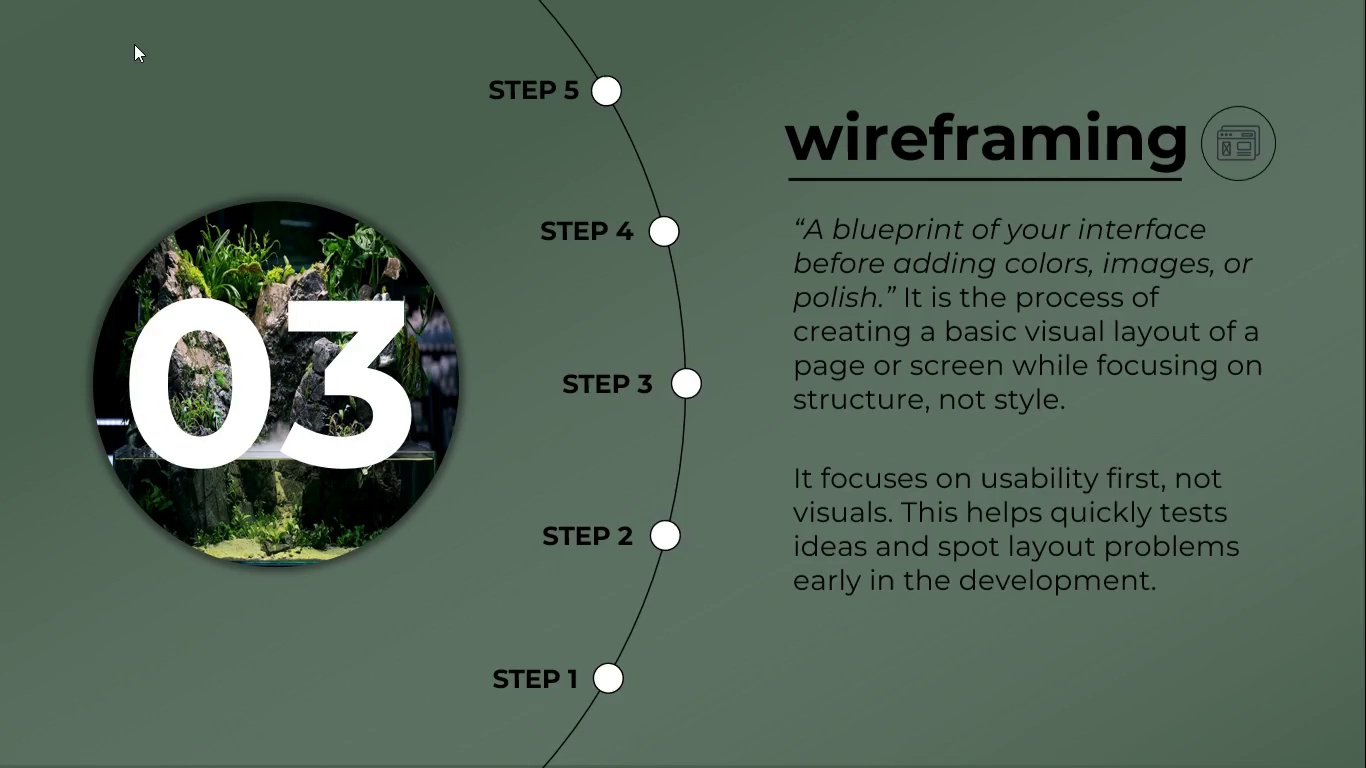 
key(Space)
 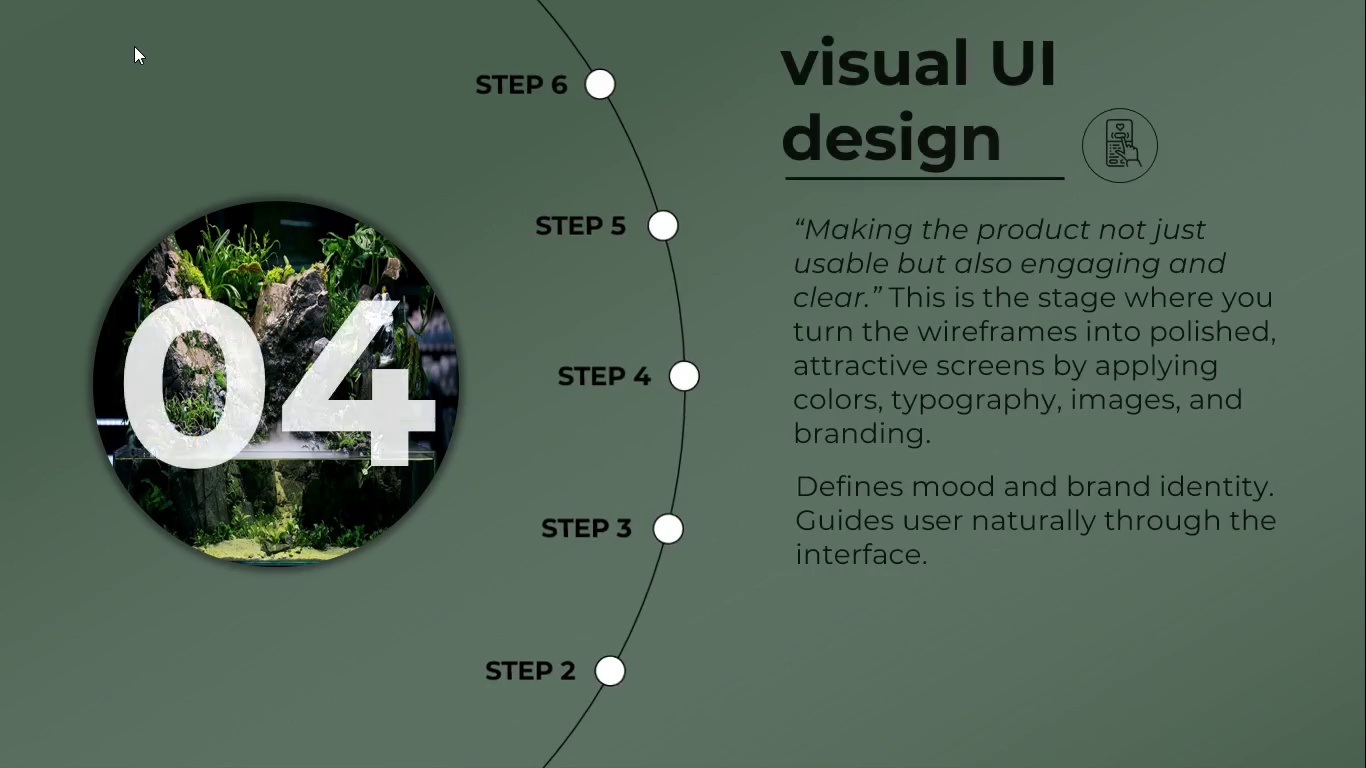 
key(Escape)
 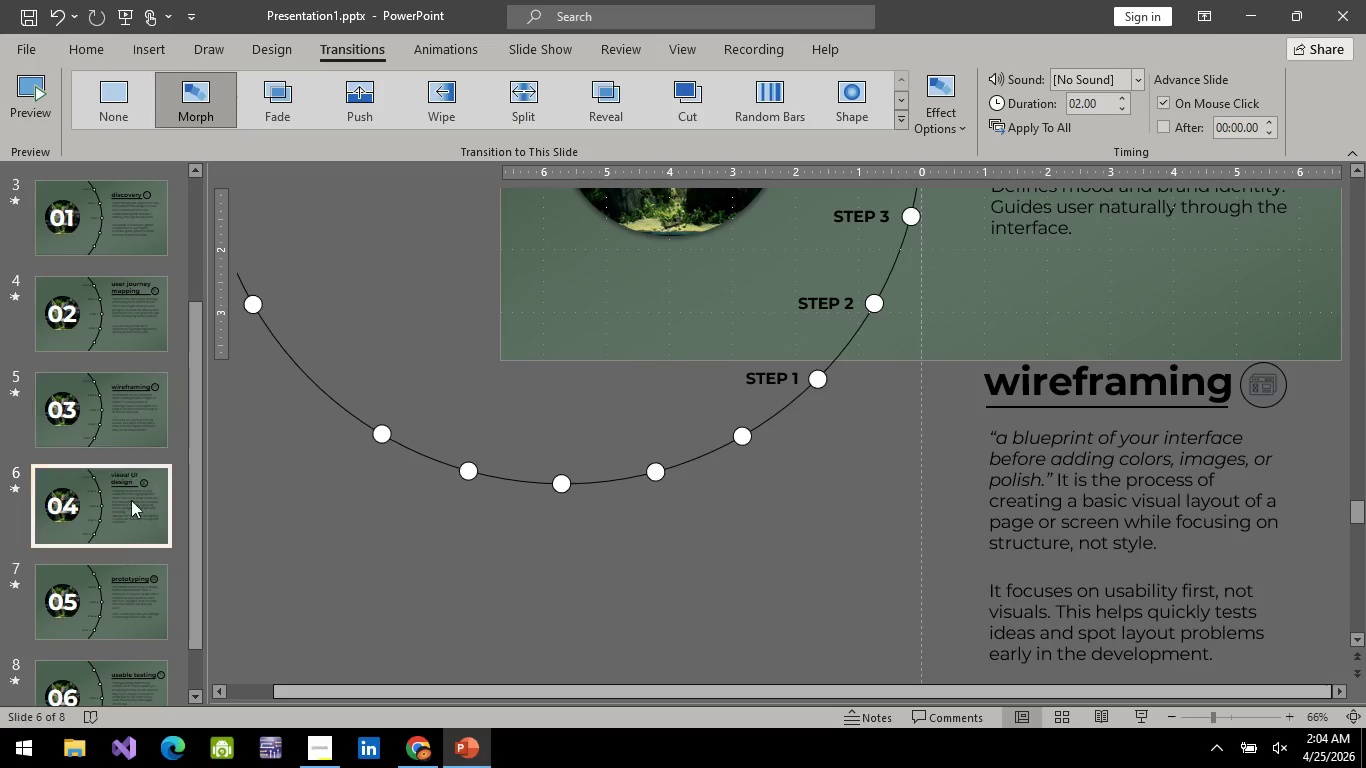 
left_click([105, 617])
 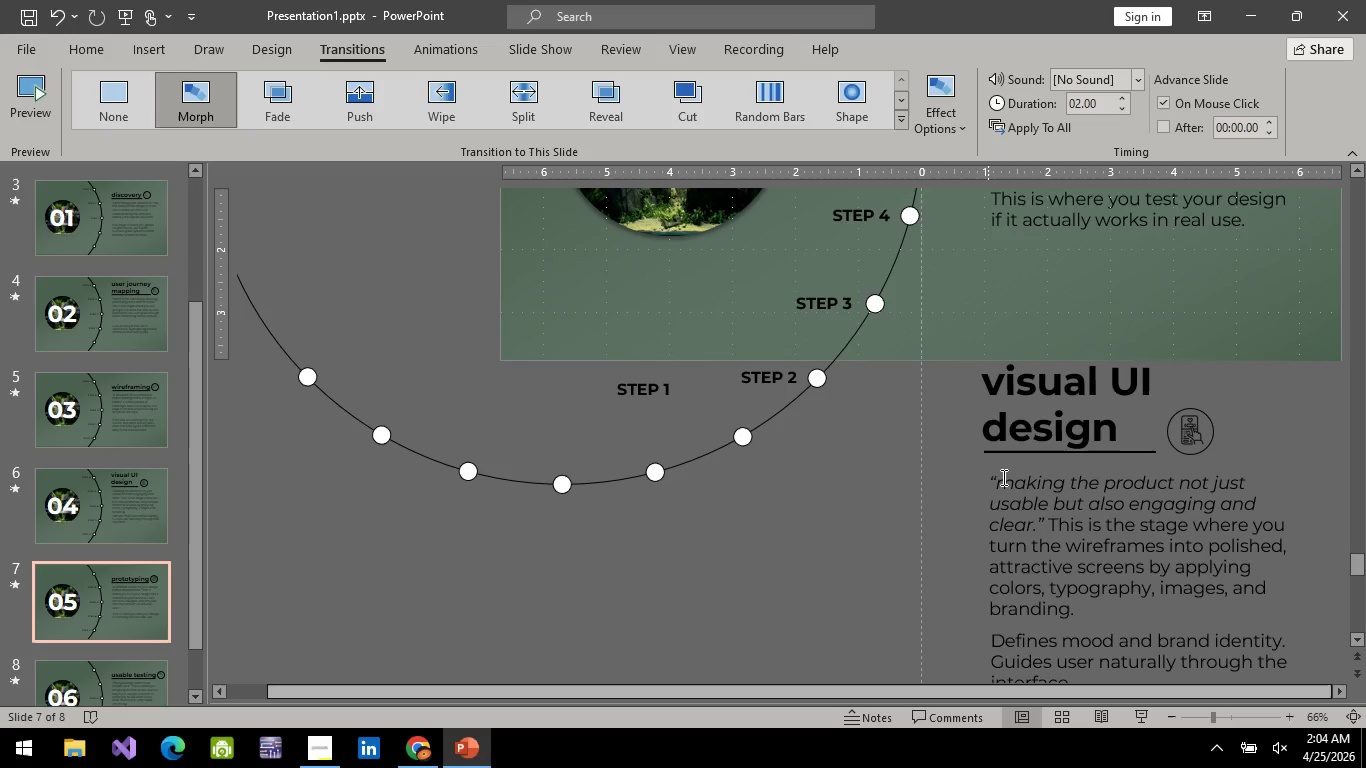 
left_click([1202, 530])
 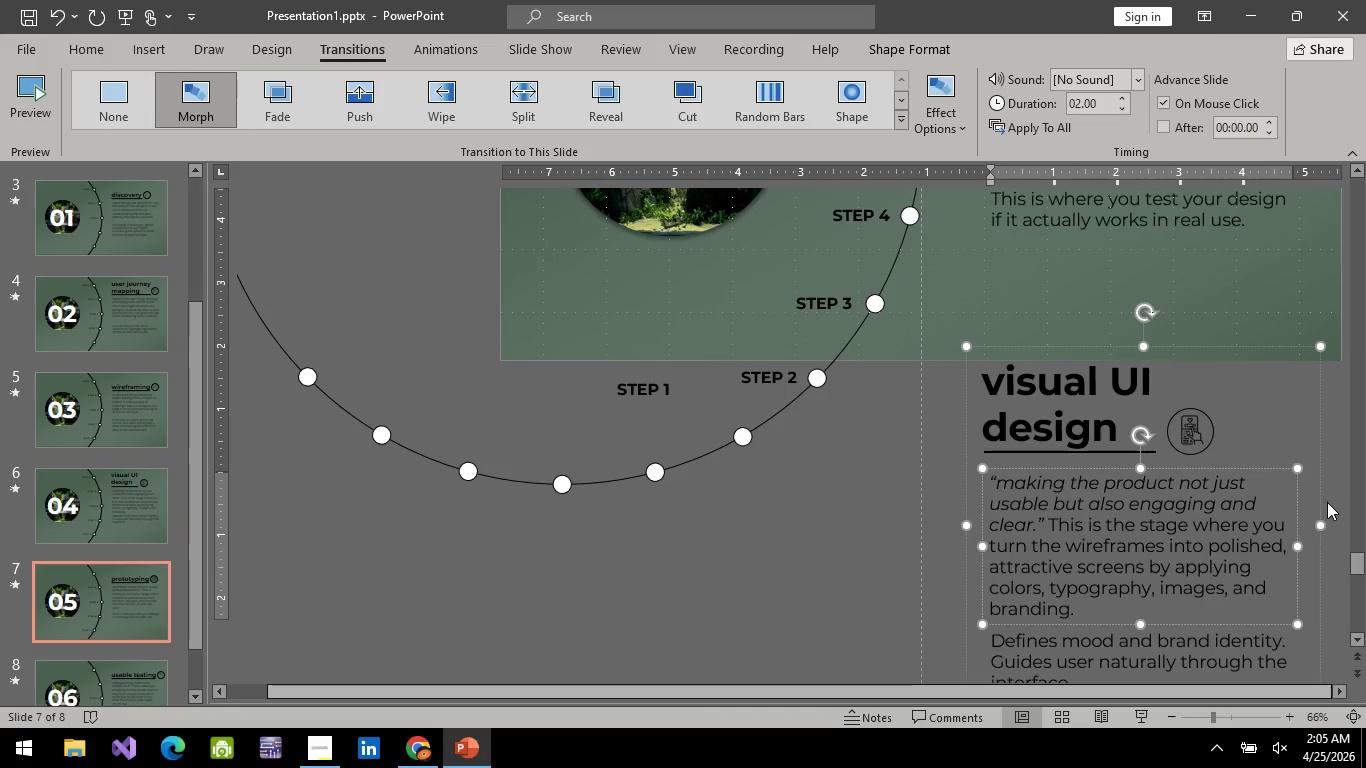 
left_click([1323, 510])
 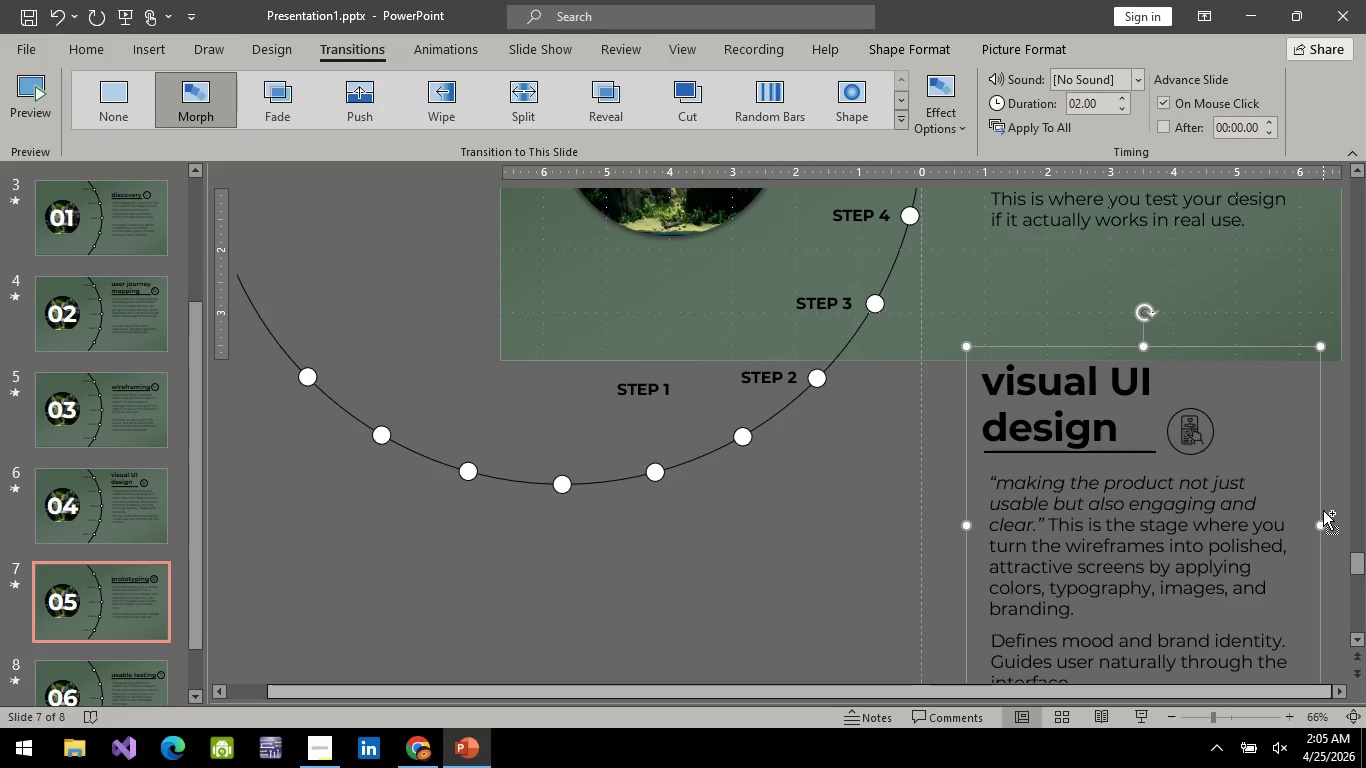 
key(Control+C)
 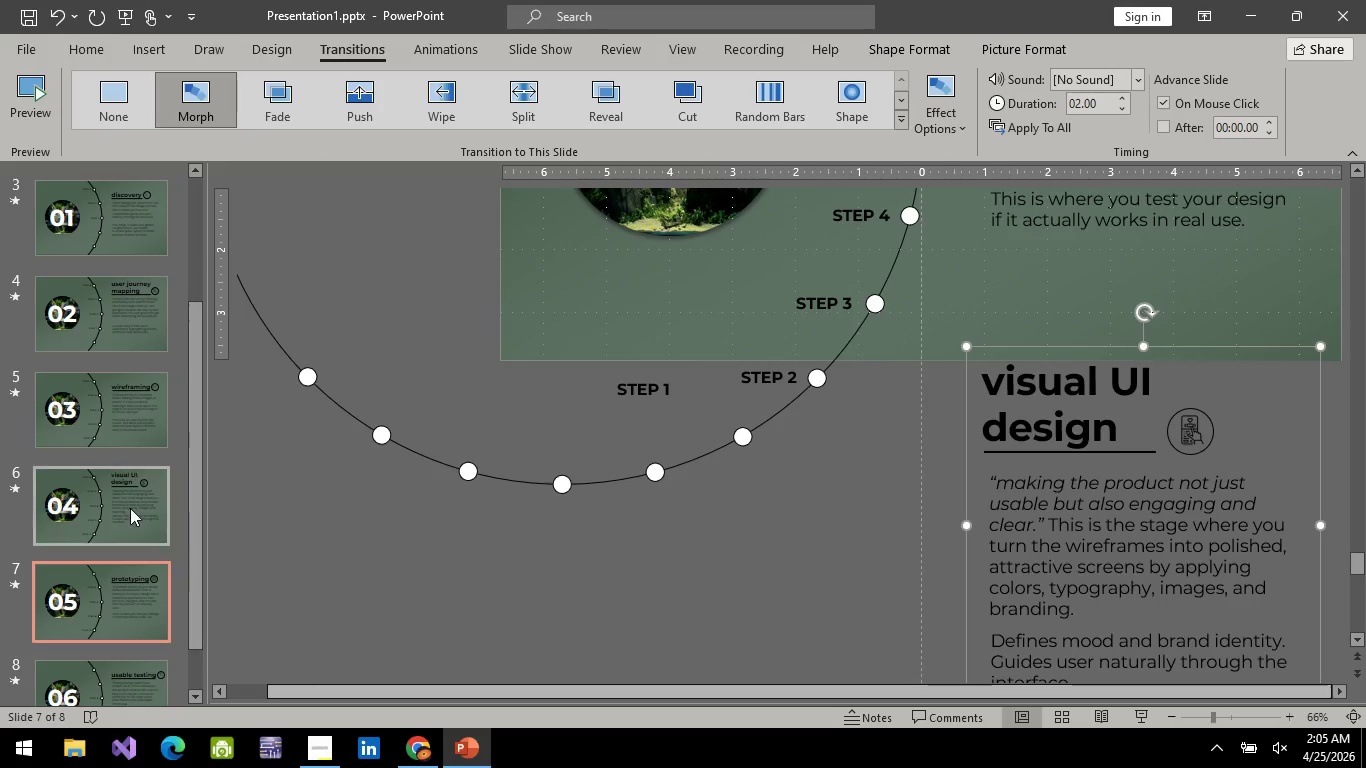 
left_click([129, 508])
 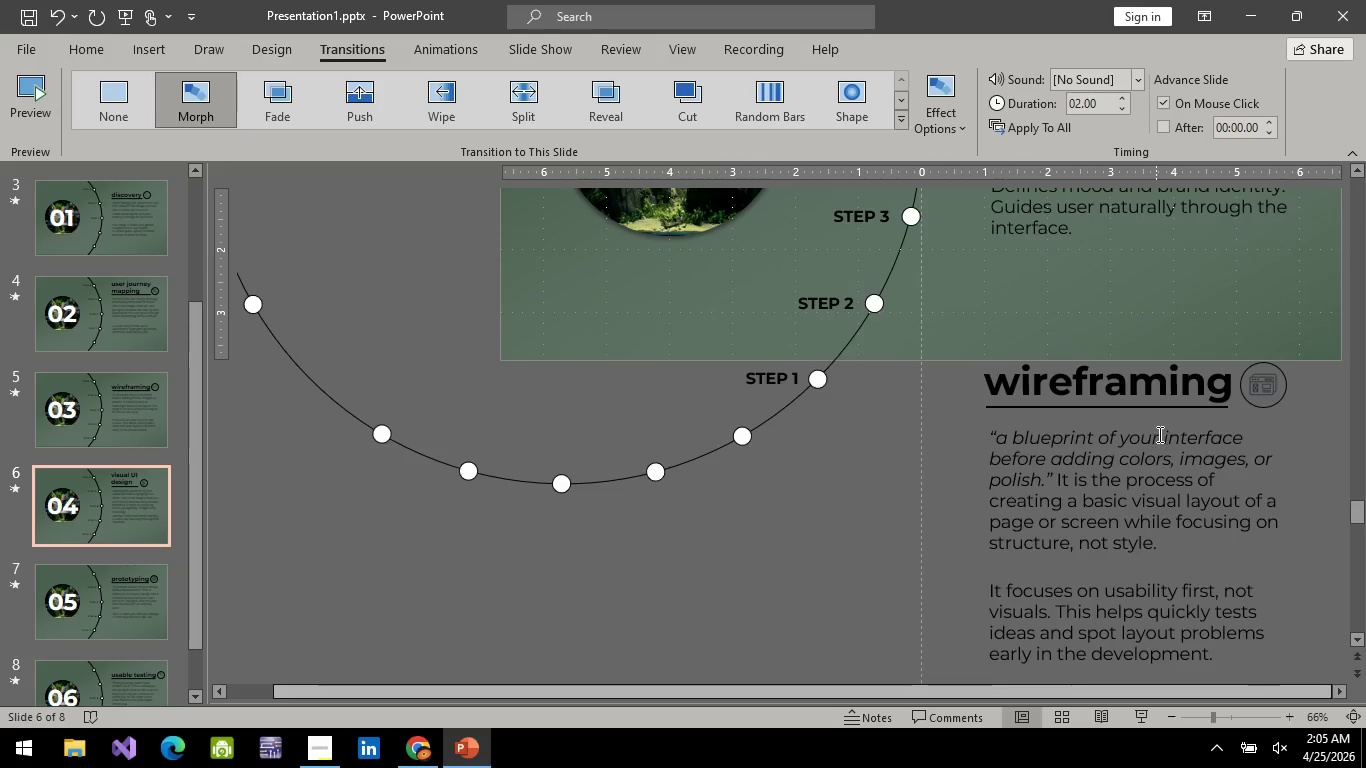 
scroll: coordinate [1200, 489], scroll_direction: up, amount: 23.0
 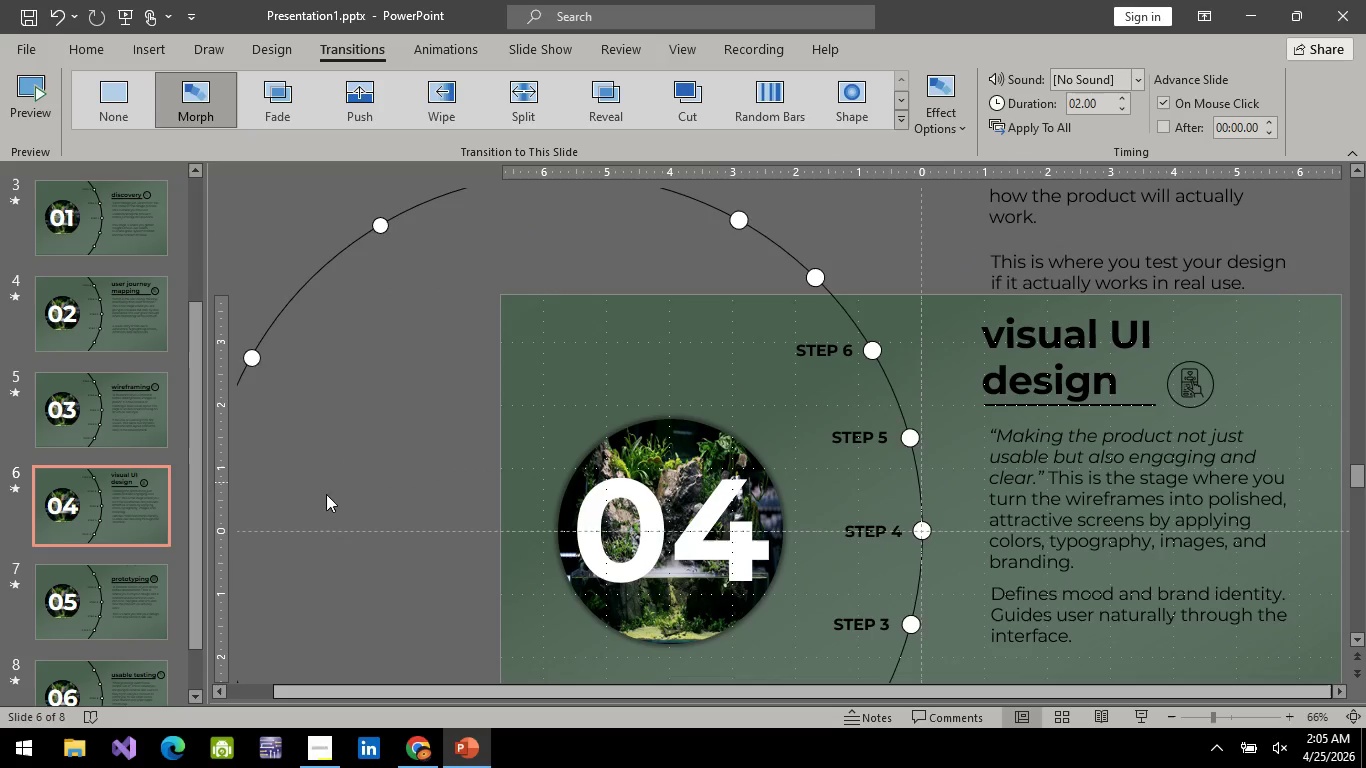 
left_click([154, 413])
 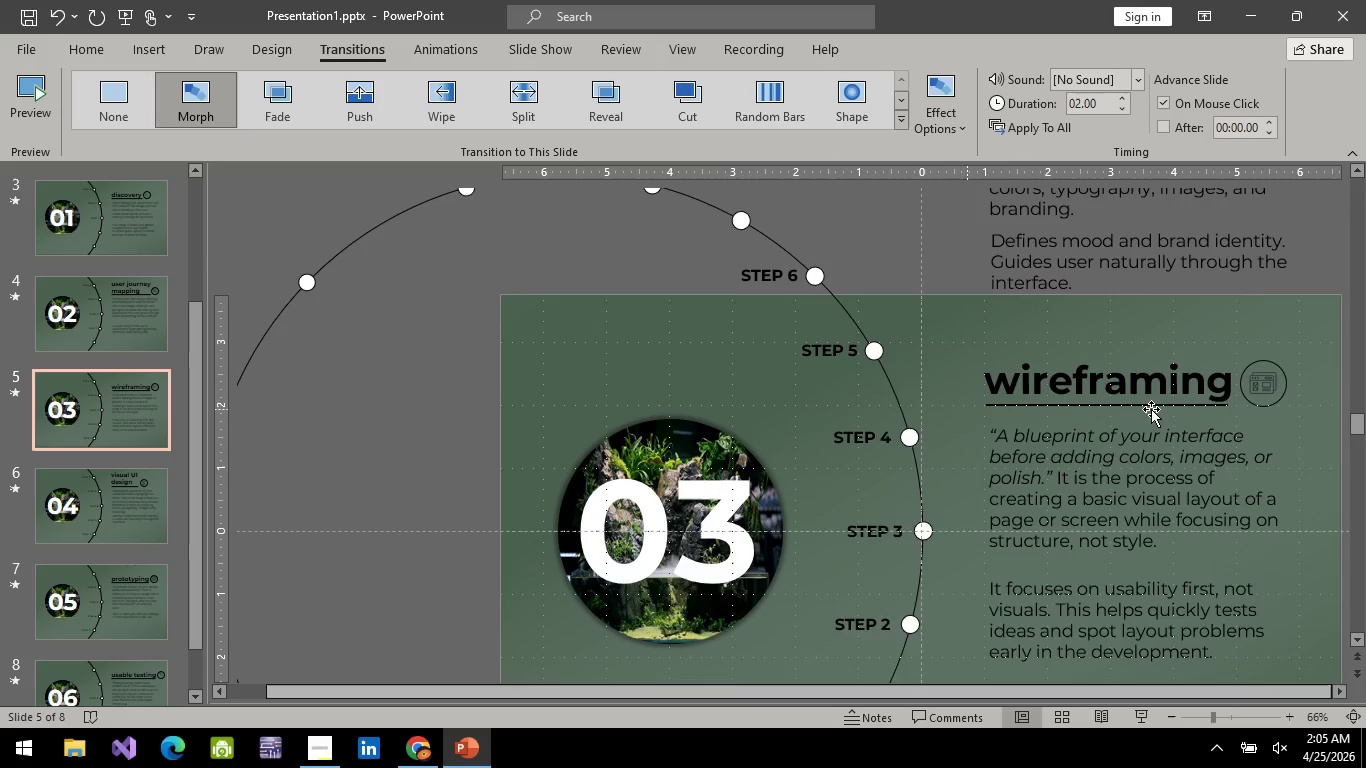 
left_click([1232, 410])
 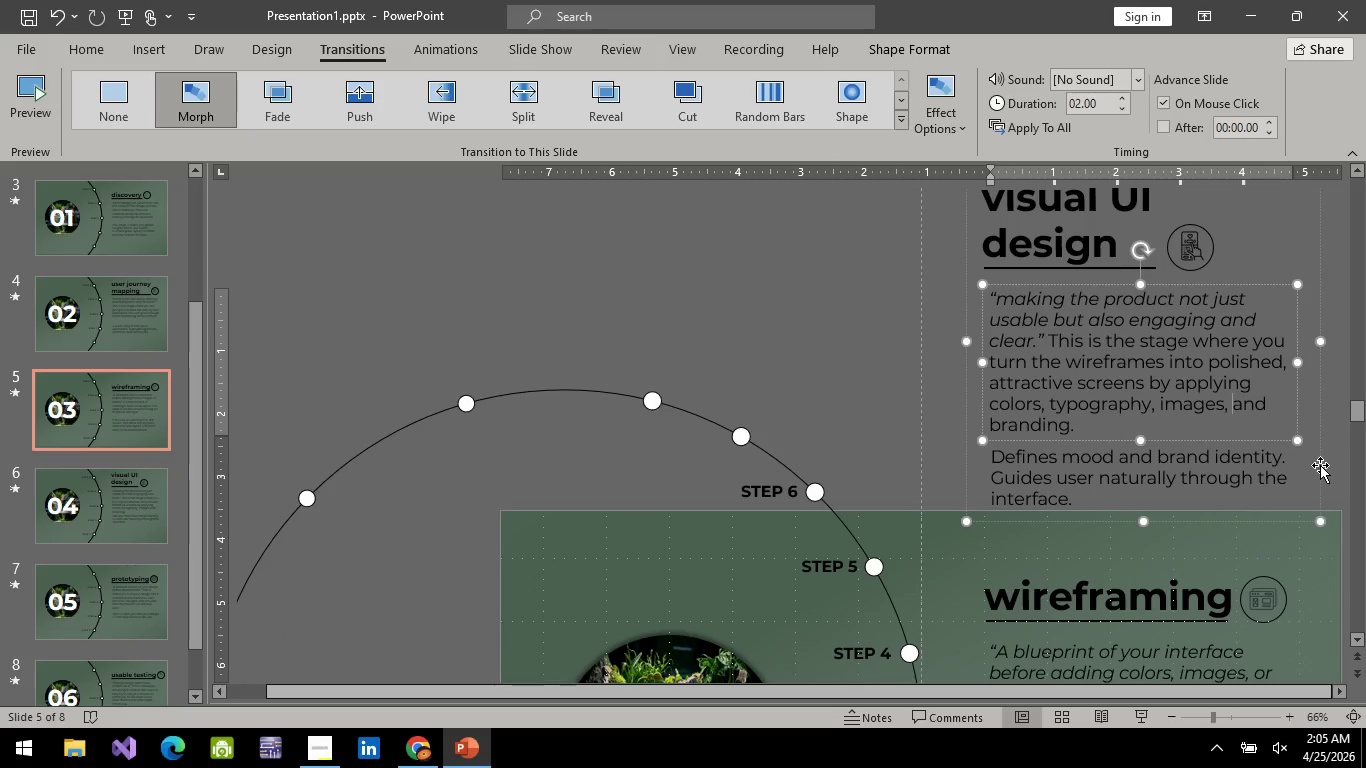 
scroll: coordinate [1172, 415], scroll_direction: up, amount: 10.0
 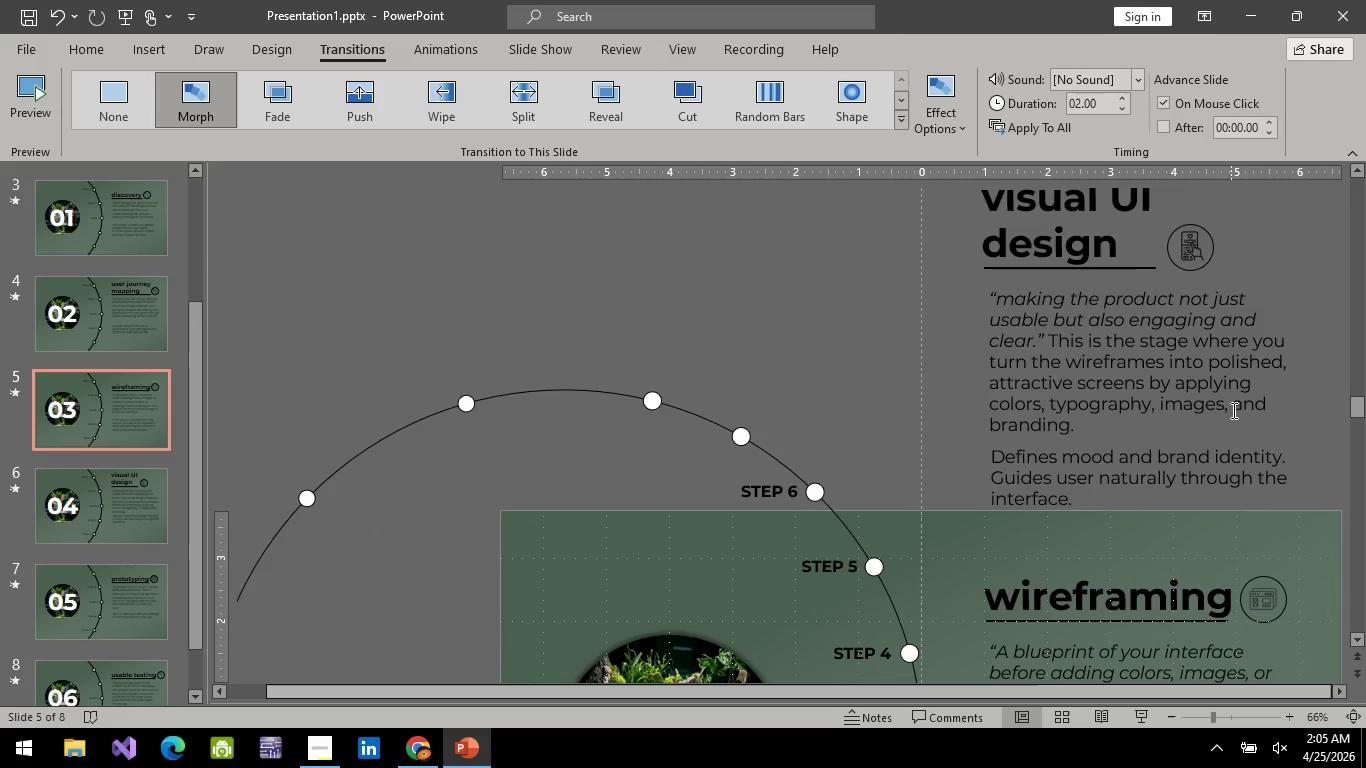 
left_click([1322, 467])
 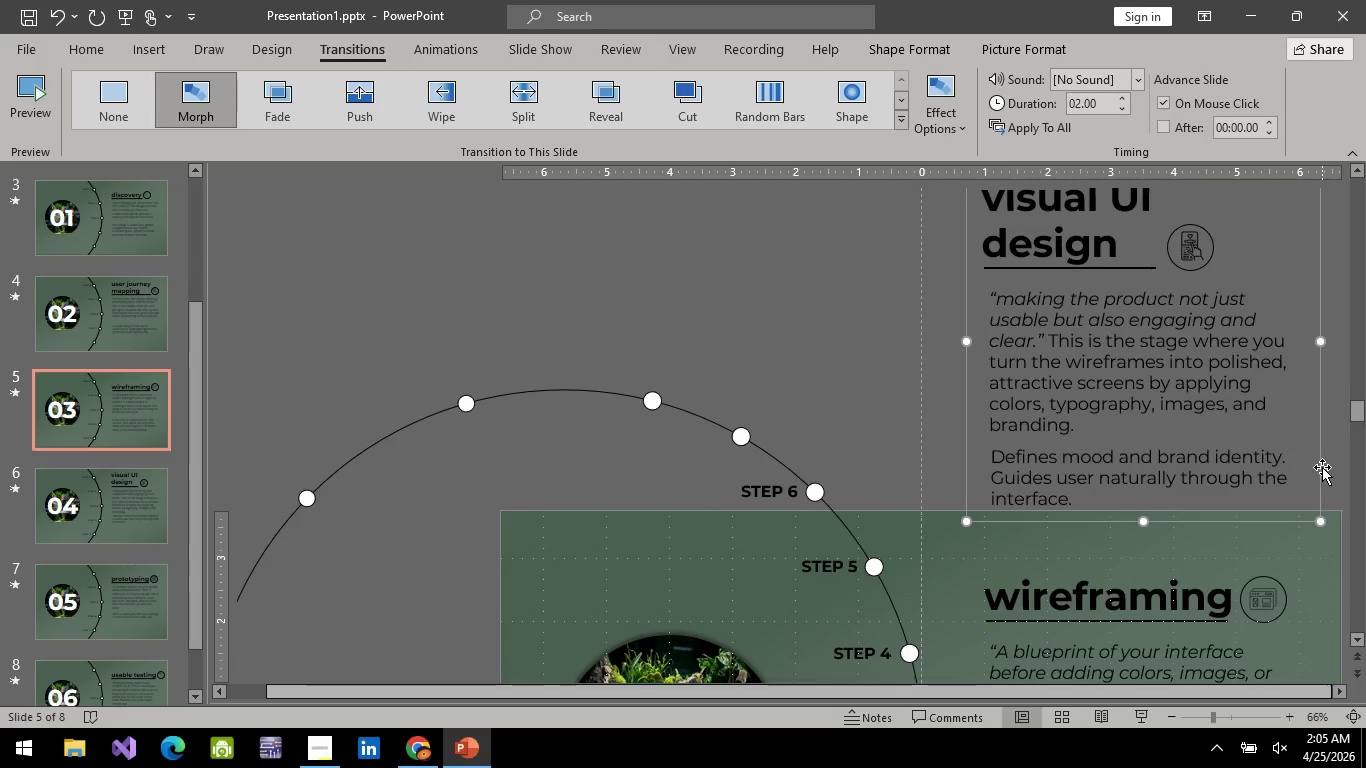 
key(Delete)
 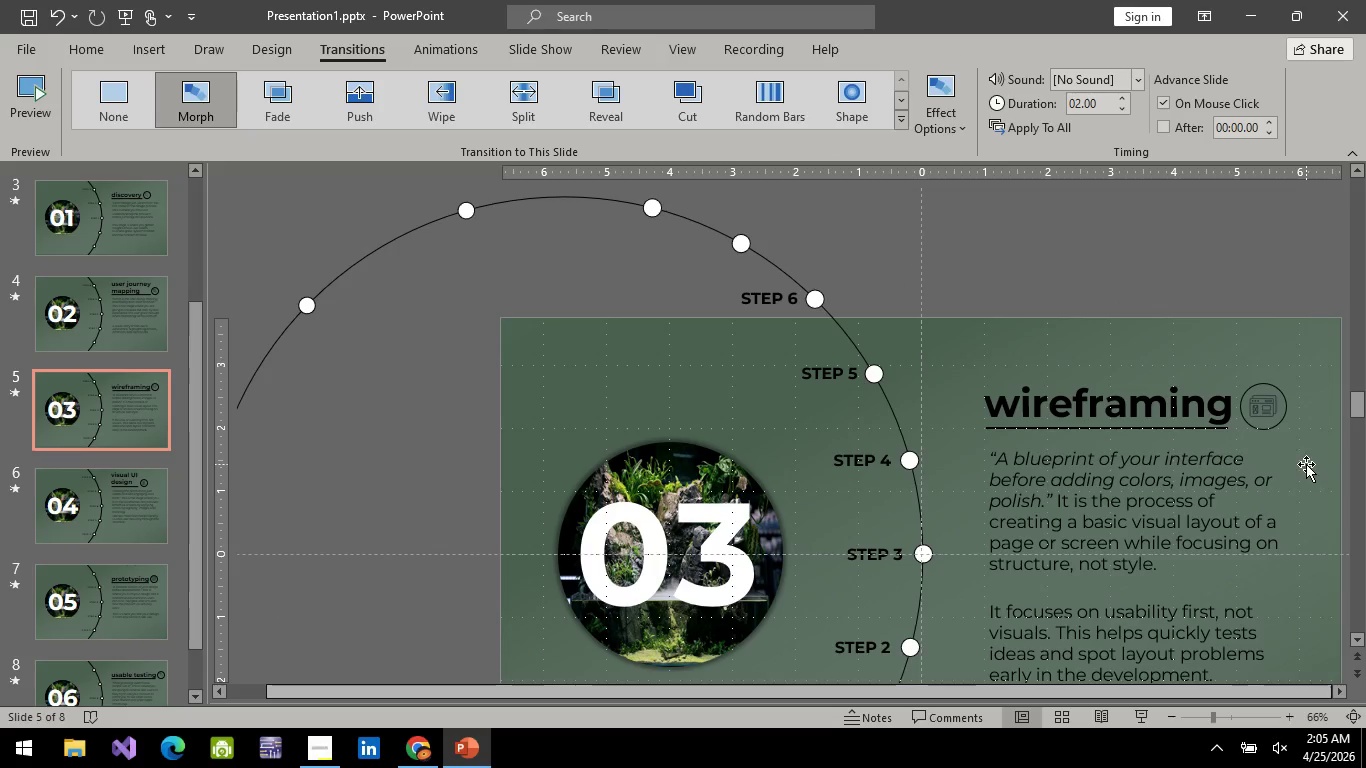 
key(Control+V)
 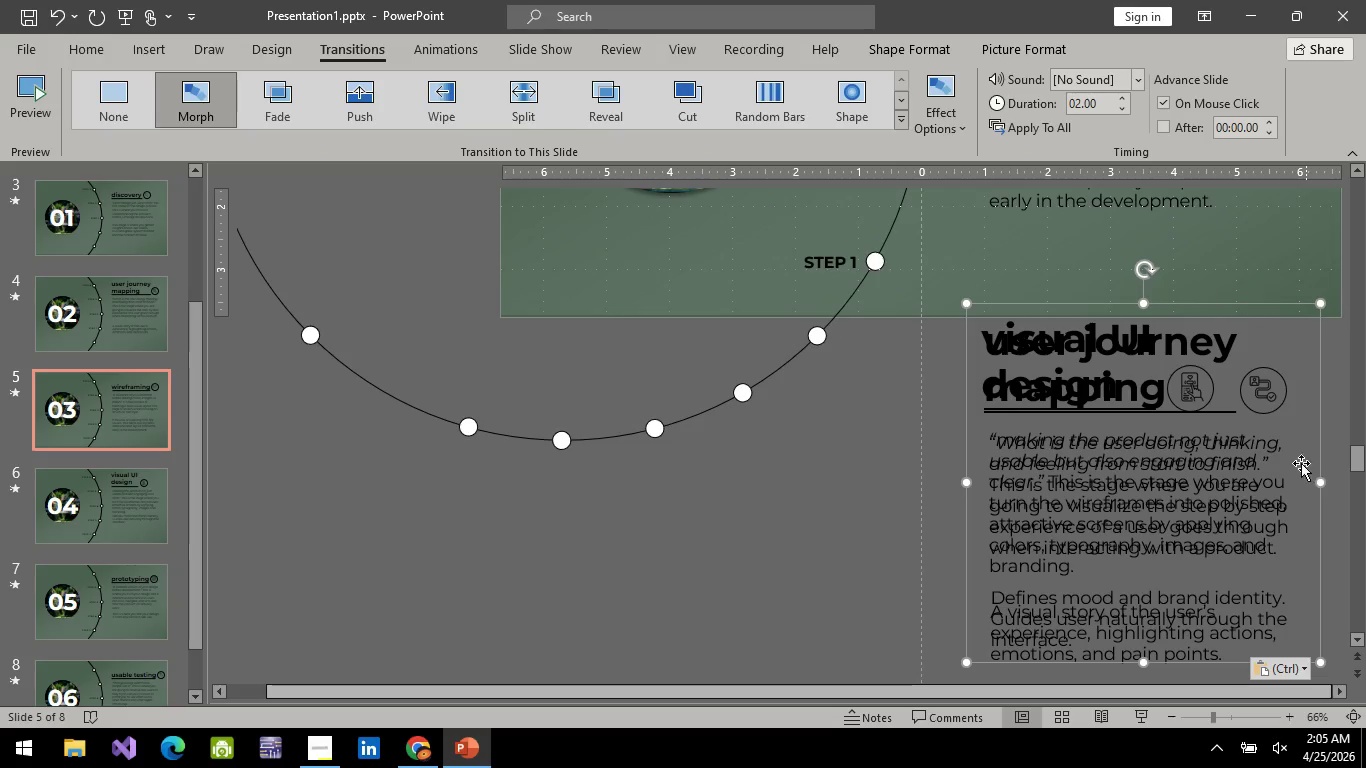 
key(Control+ControlLeft)
 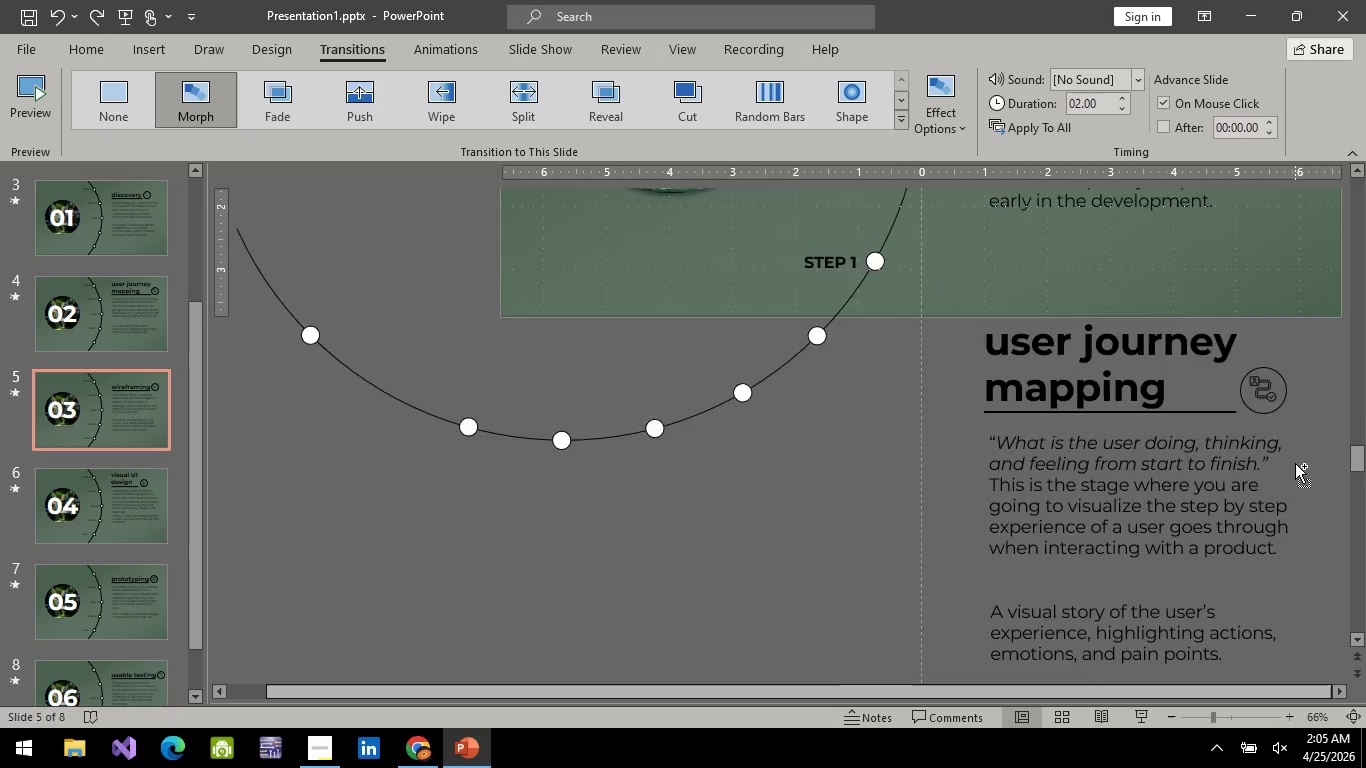 
key(Control+Z)
 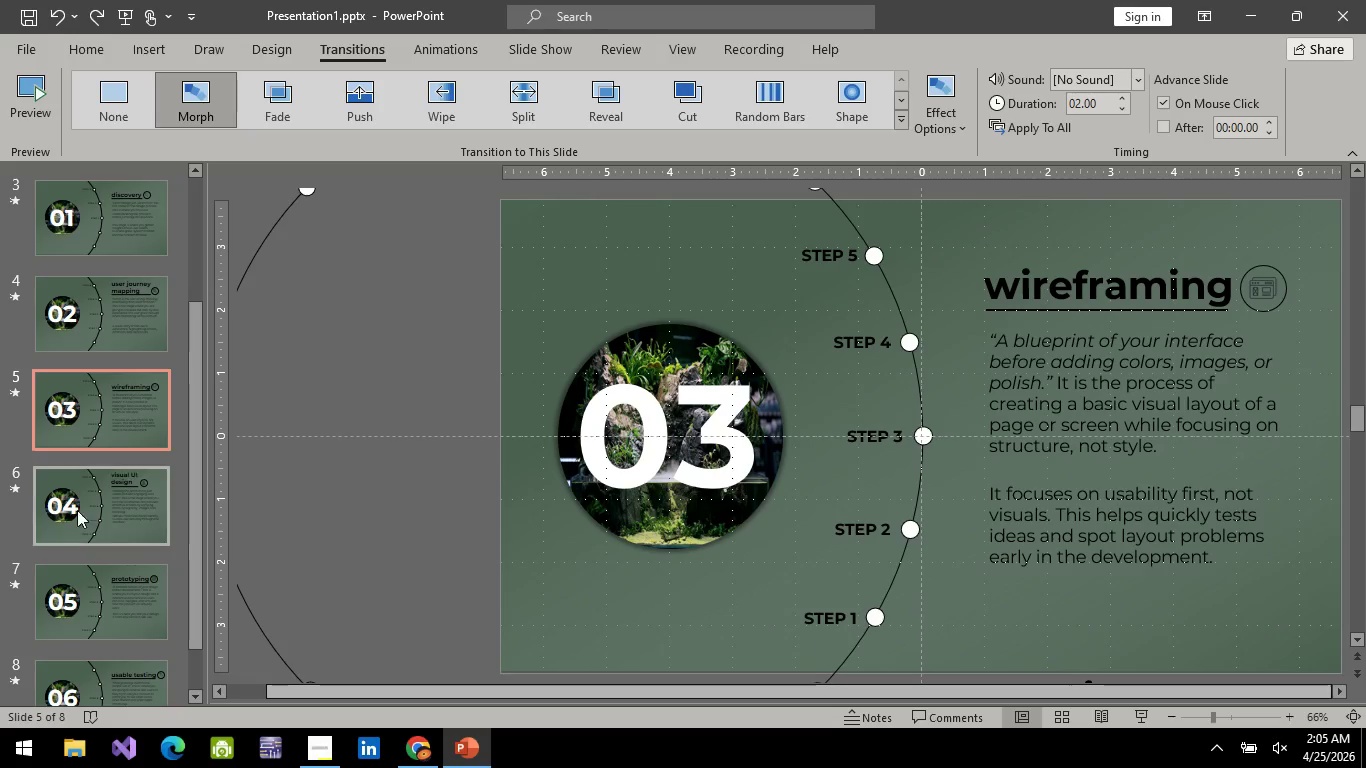 
left_click([87, 492])
 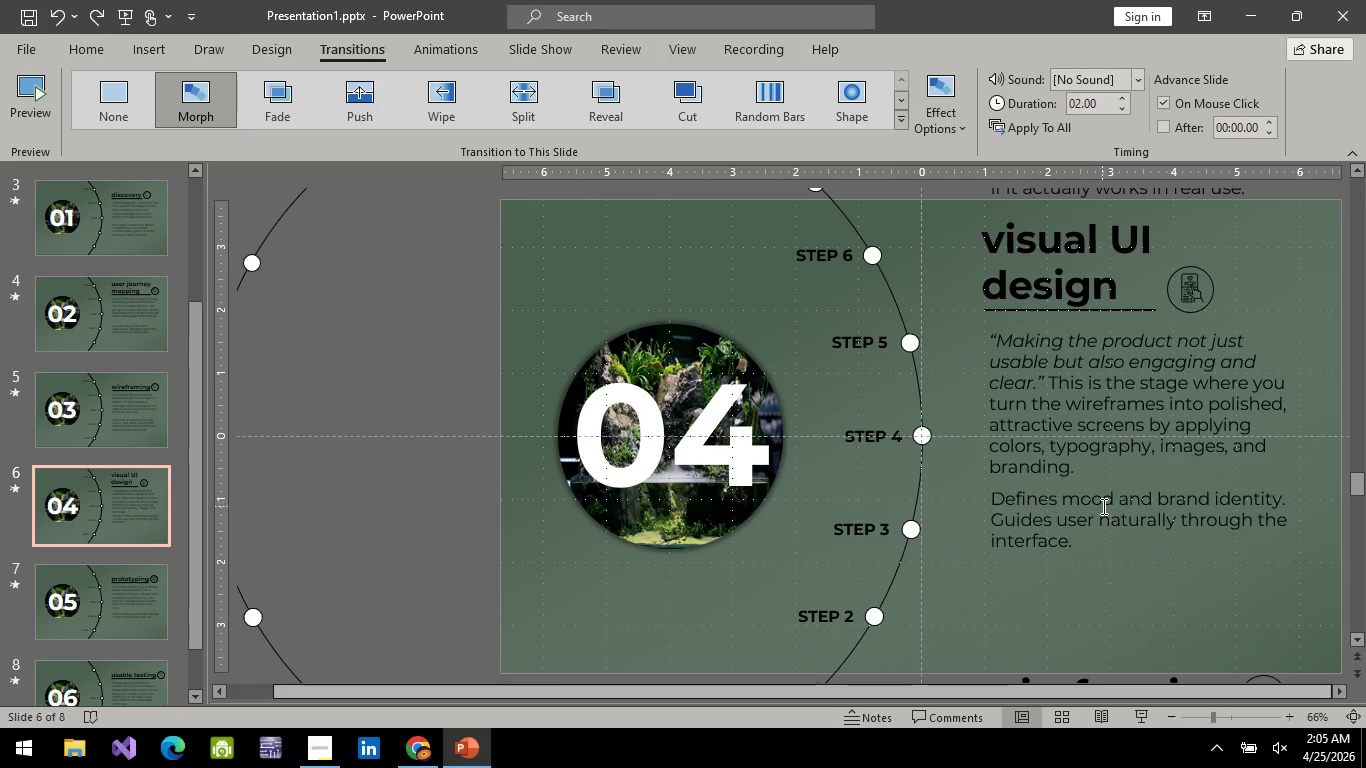 
left_click([1106, 502])
 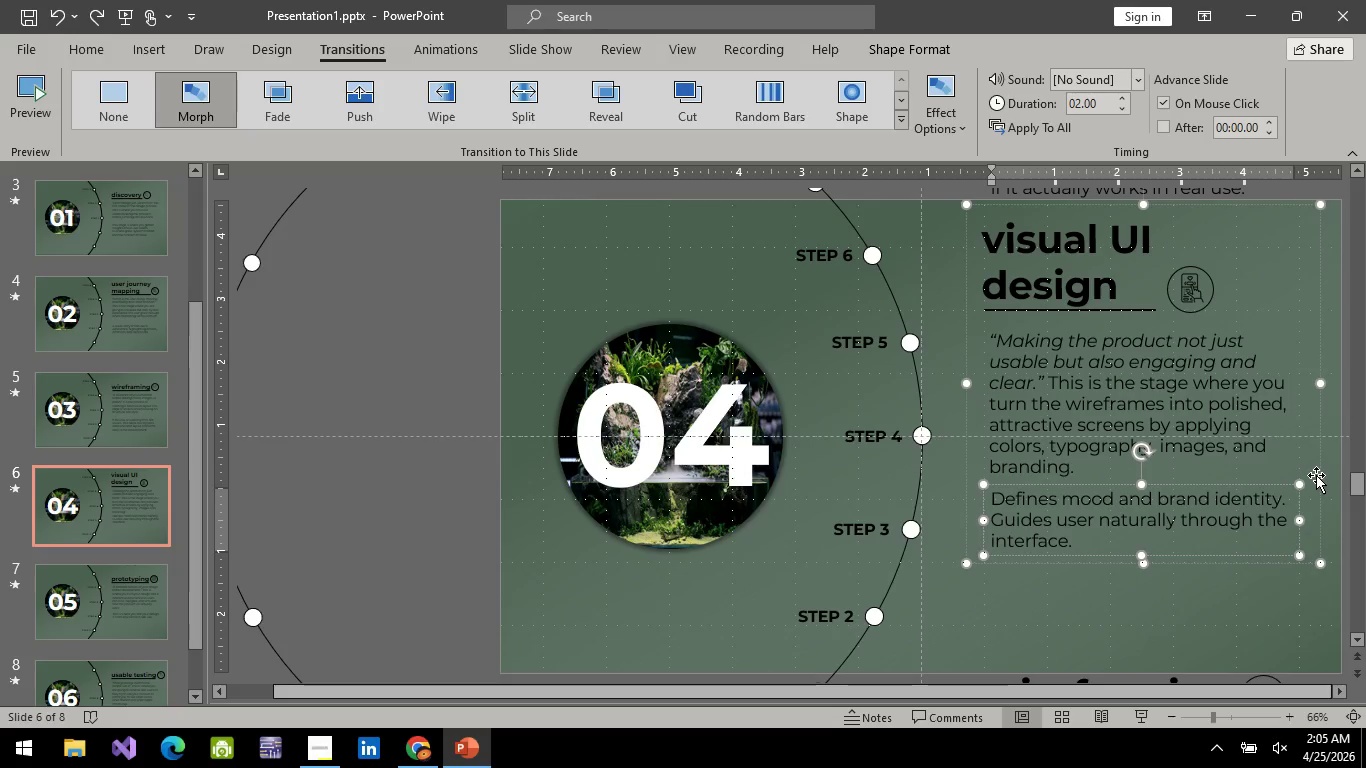 
left_click([1316, 475])
 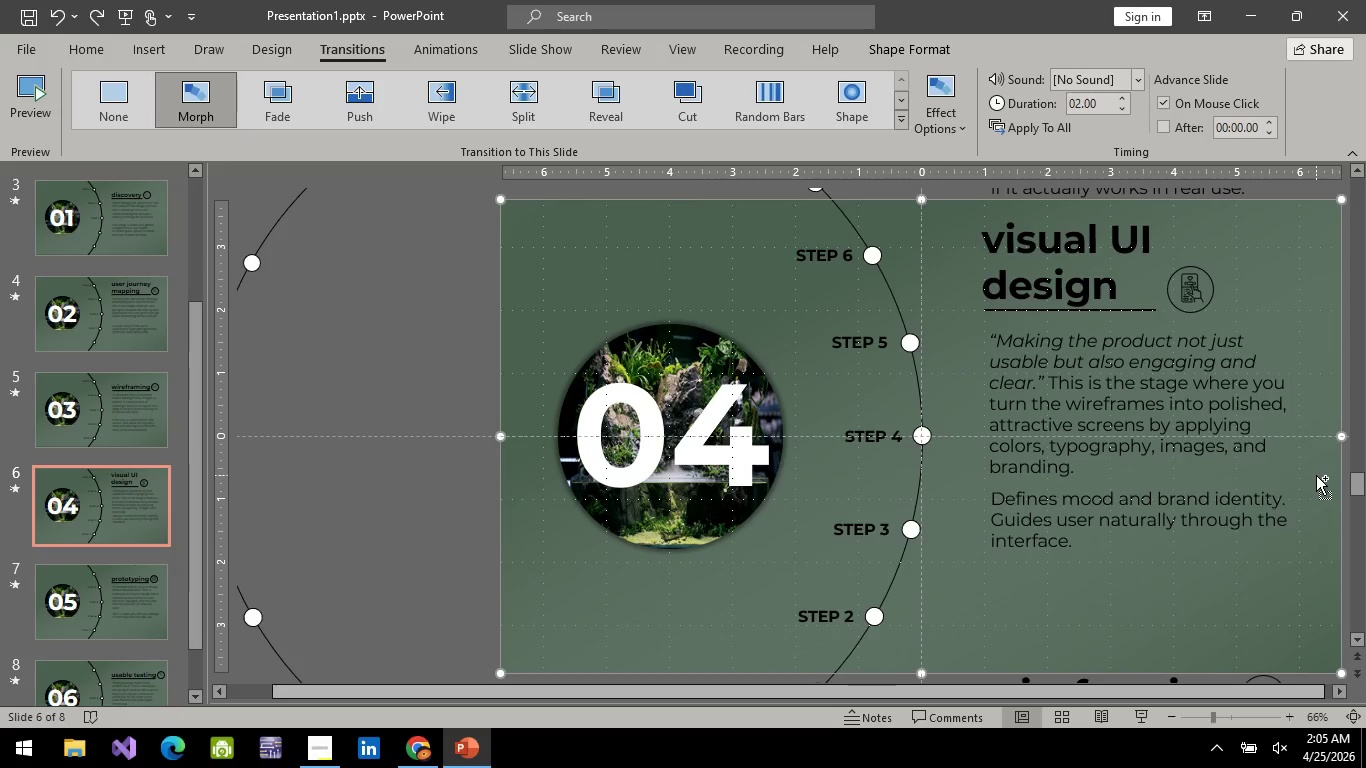 
key(Control+ControlLeft)
 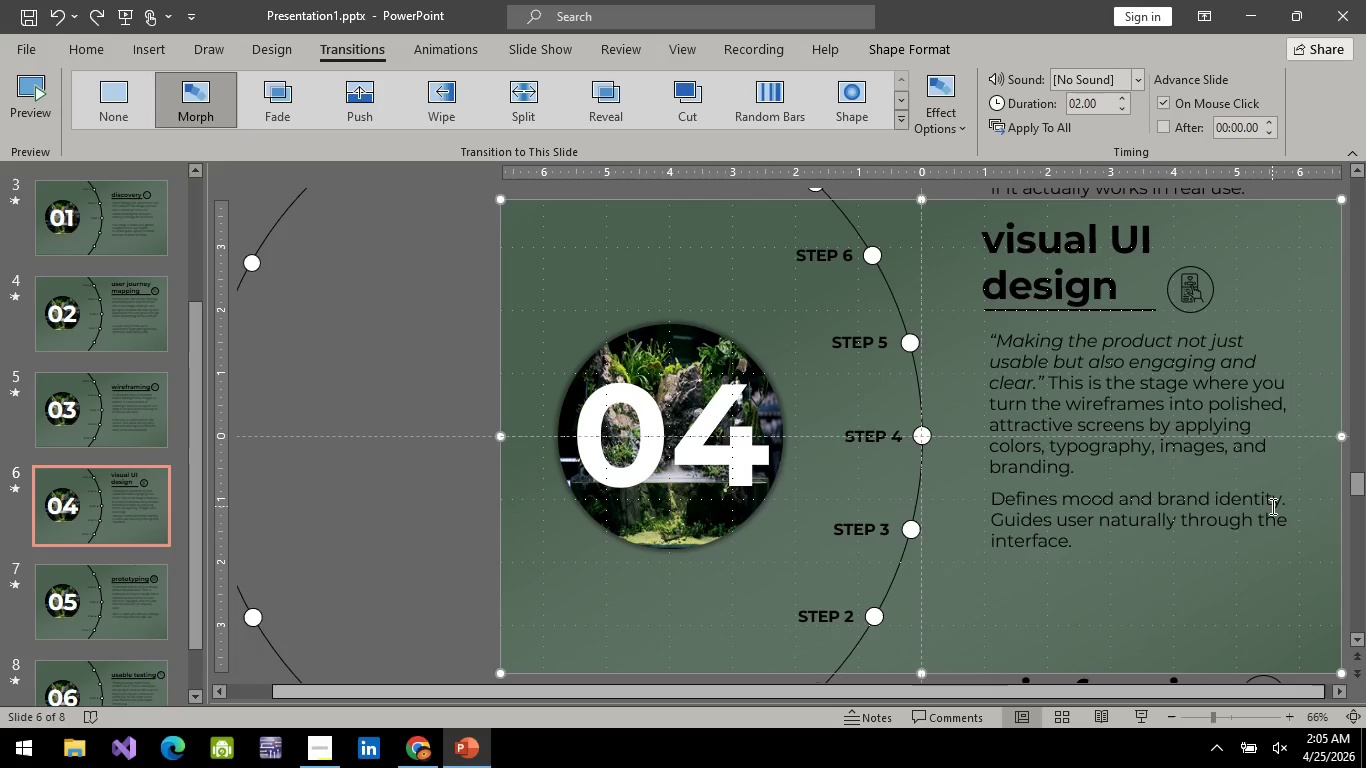 
left_click([1271, 506])
 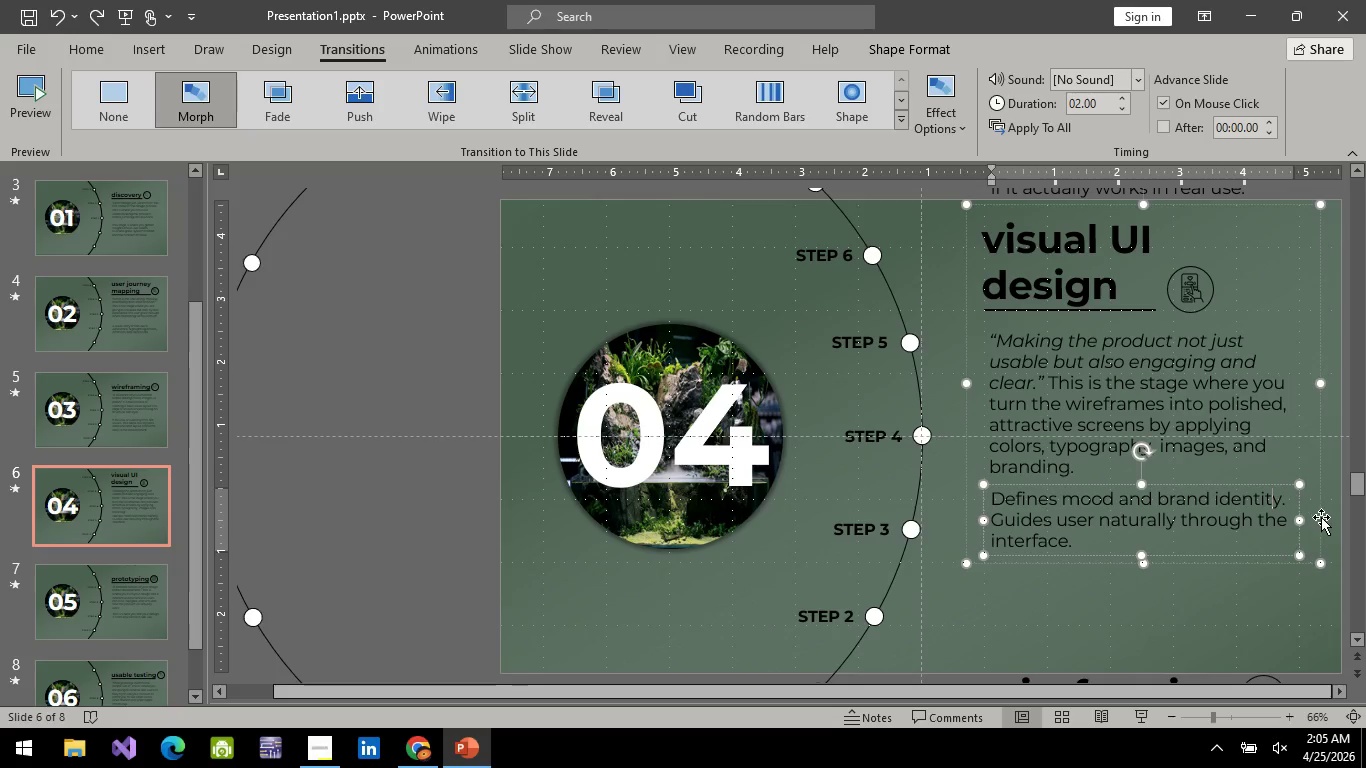 
left_click([1321, 517])
 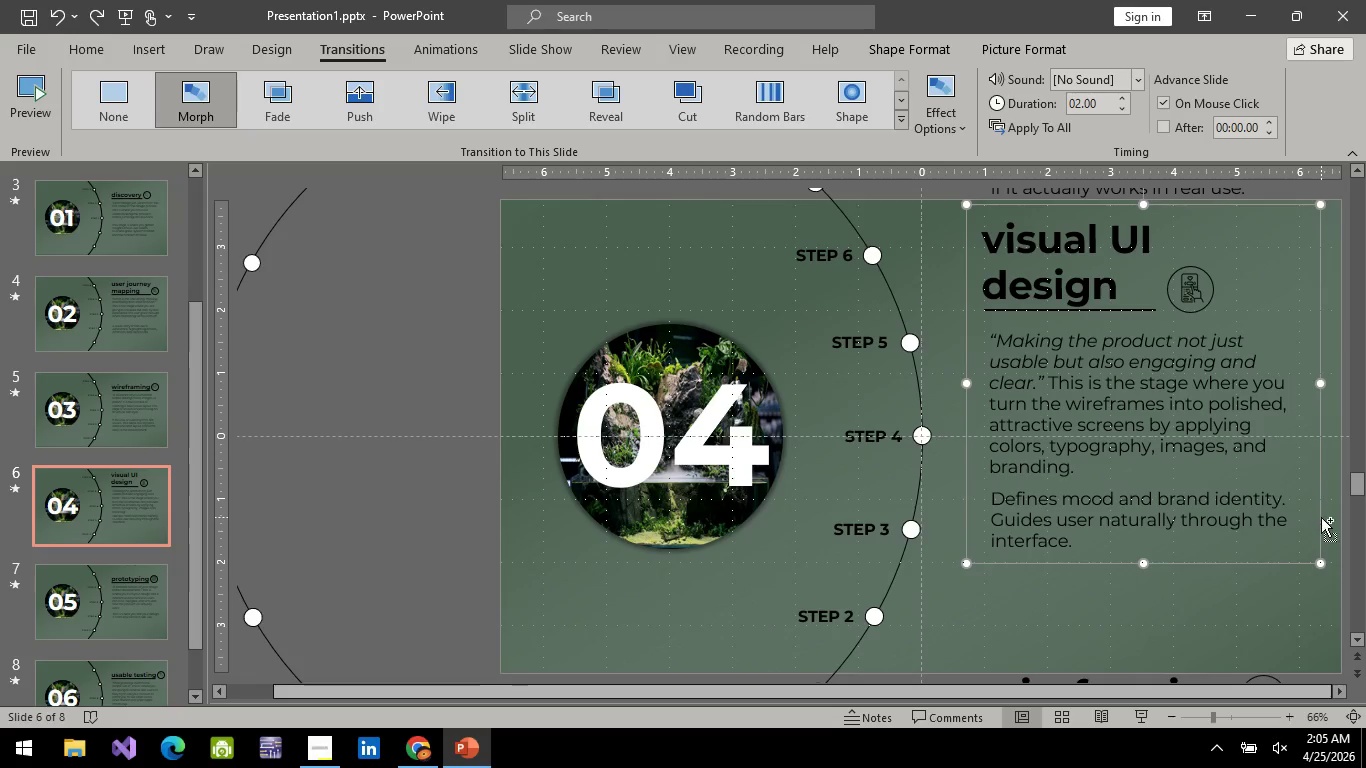 
key(Control+C)
 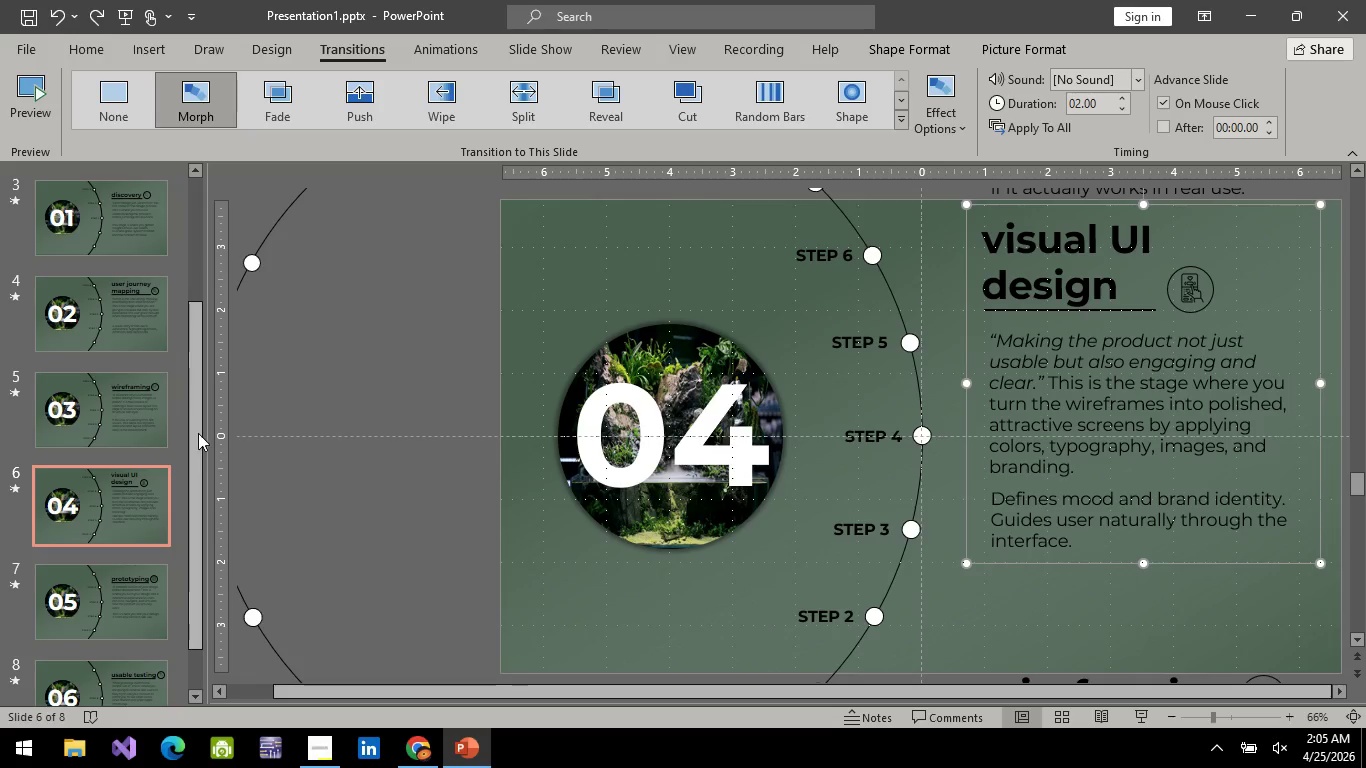 
left_click([137, 379])
 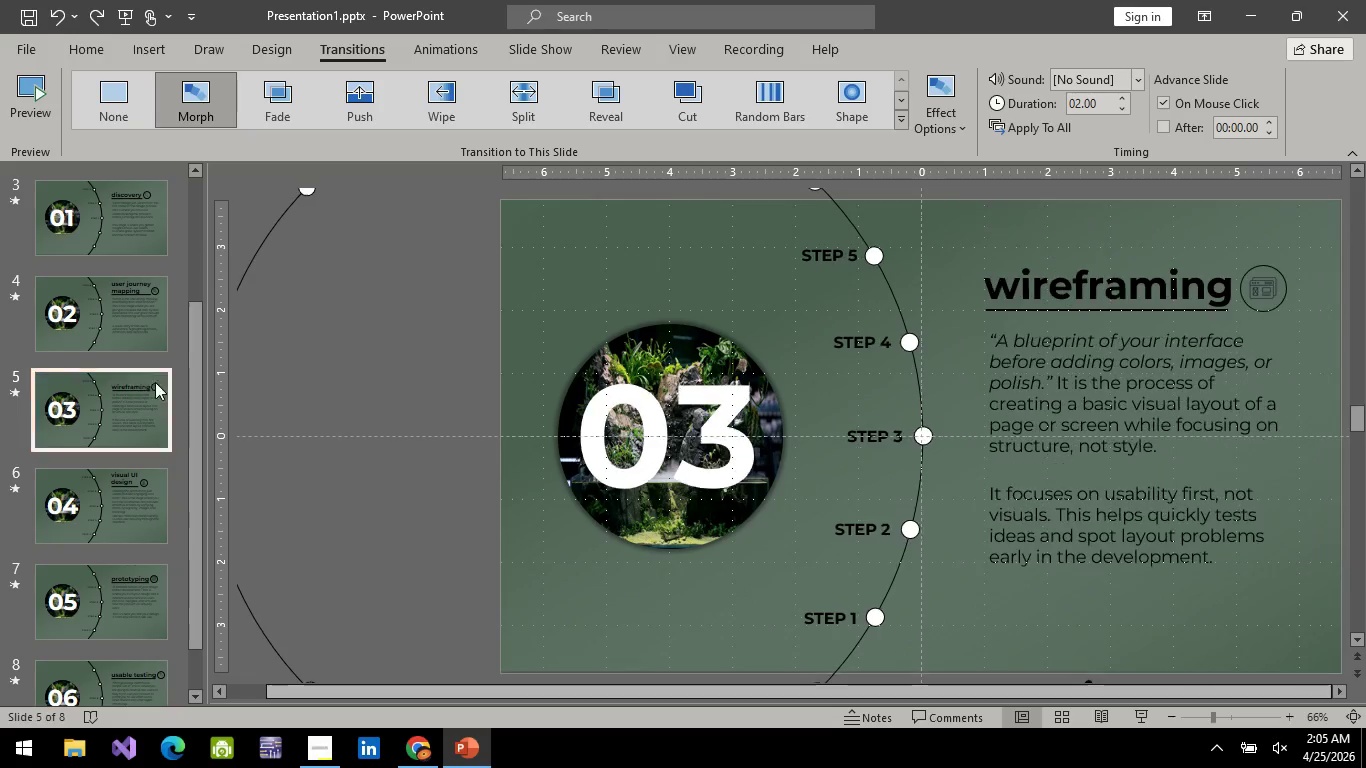 
key(Control+V)
 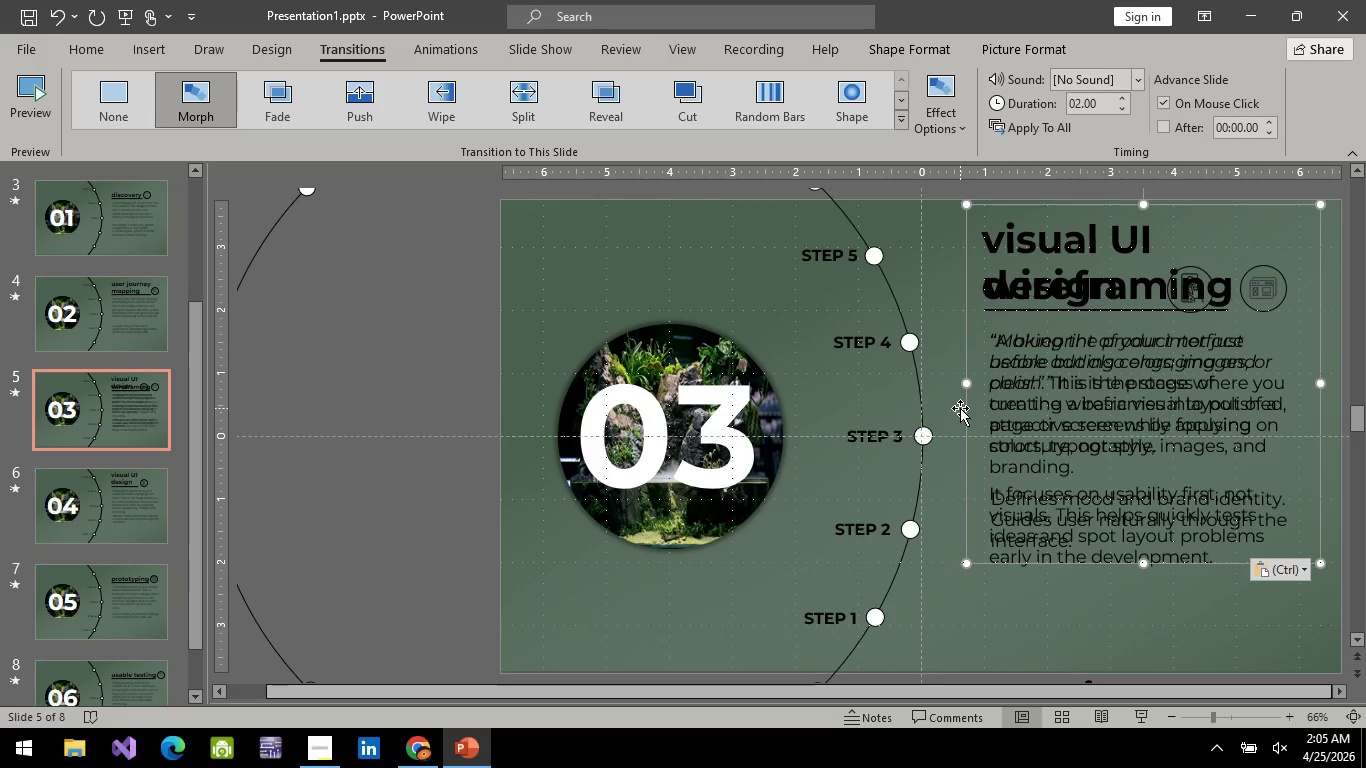 
hold_key(key=ArrowUp, duration=1.52)
 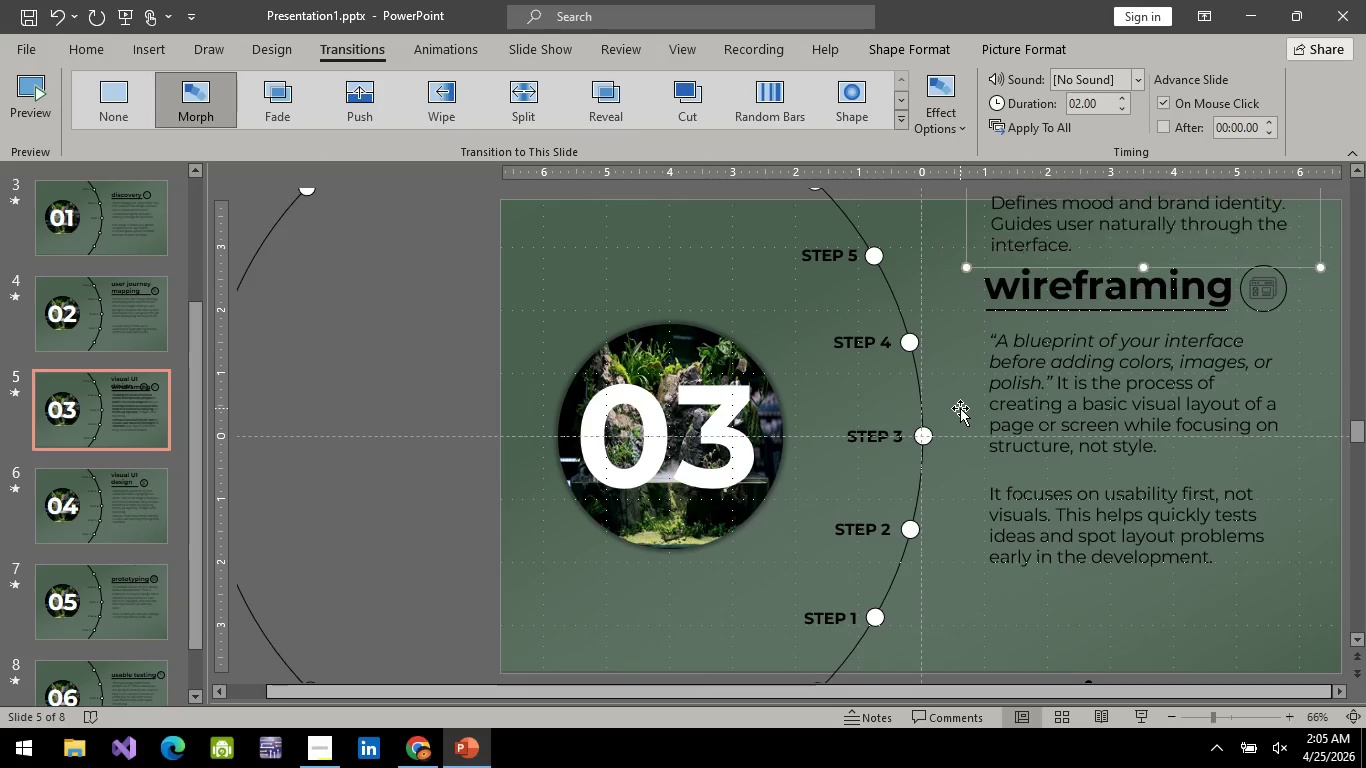 
key(ArrowUp)
 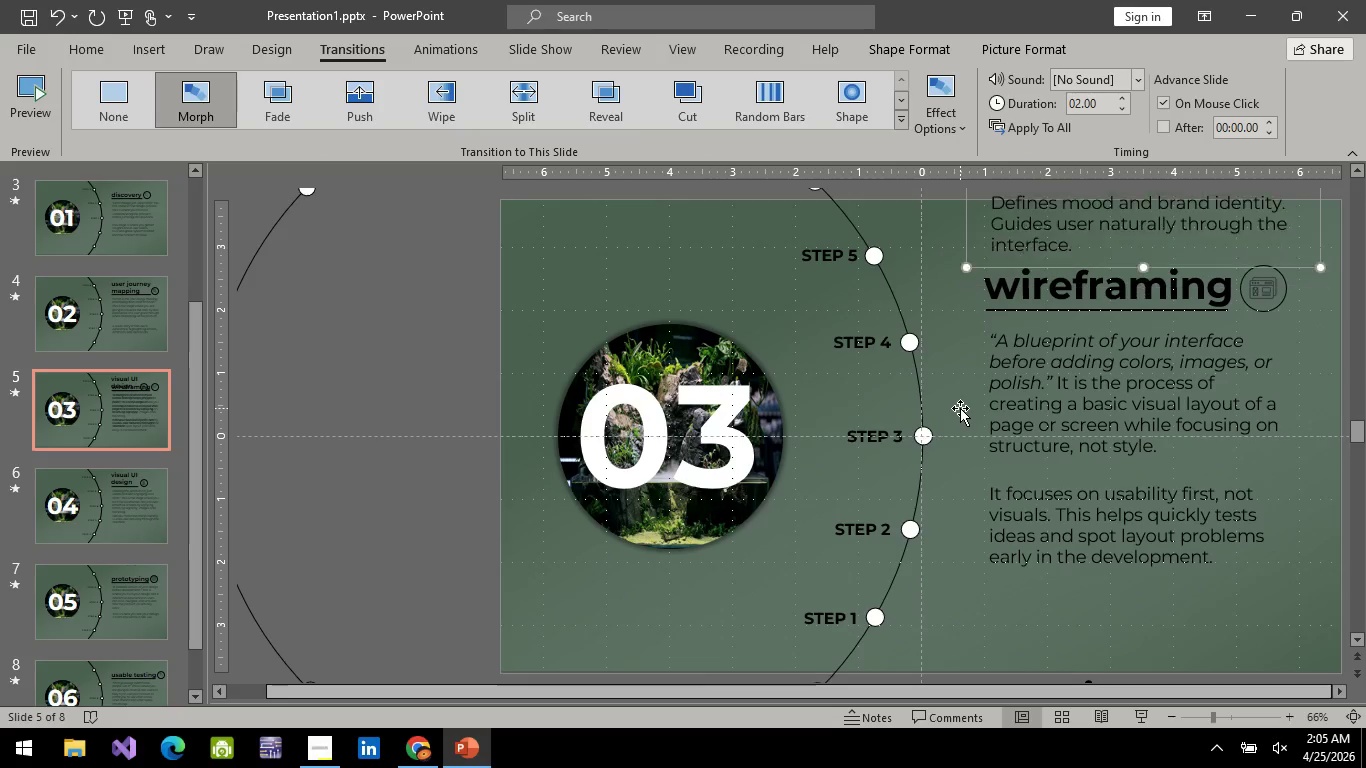 
key(ArrowUp)
 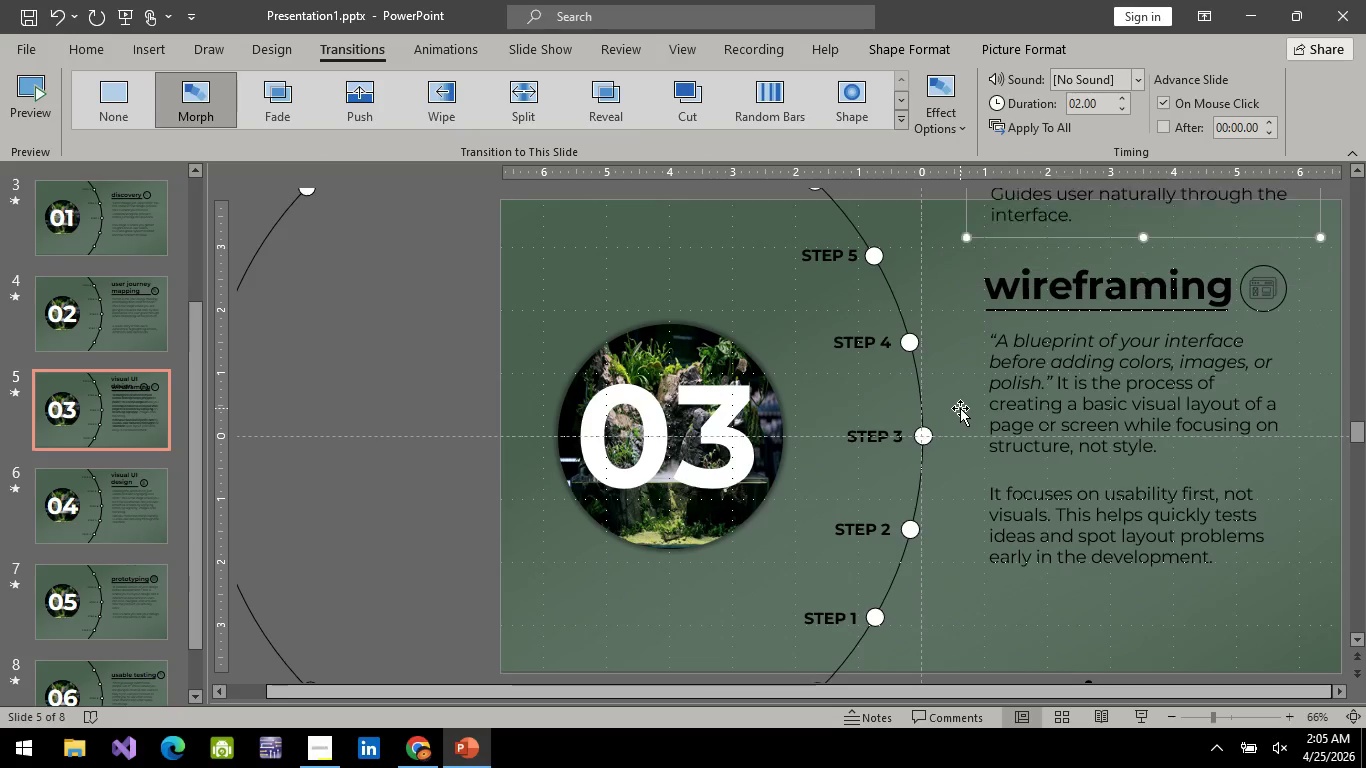 
key(ArrowUp)
 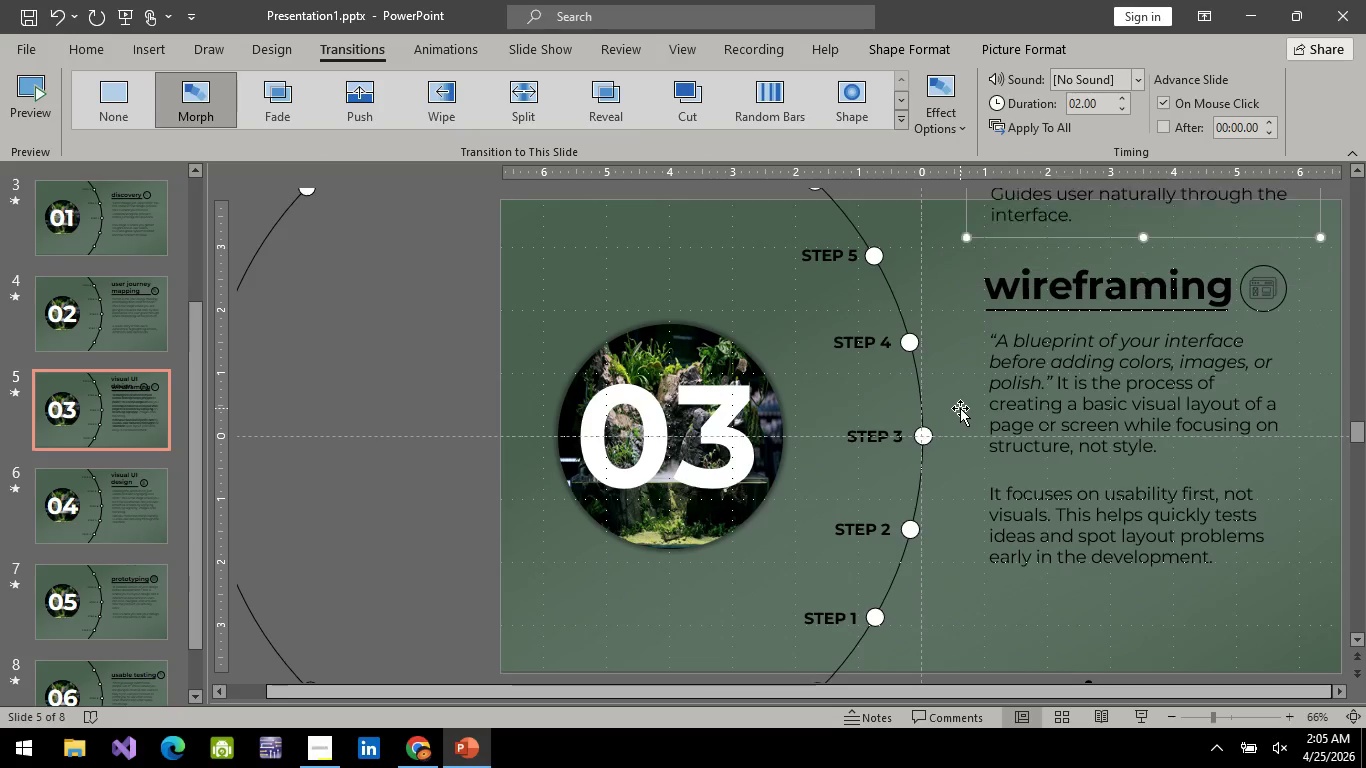 
key(ArrowUp)
 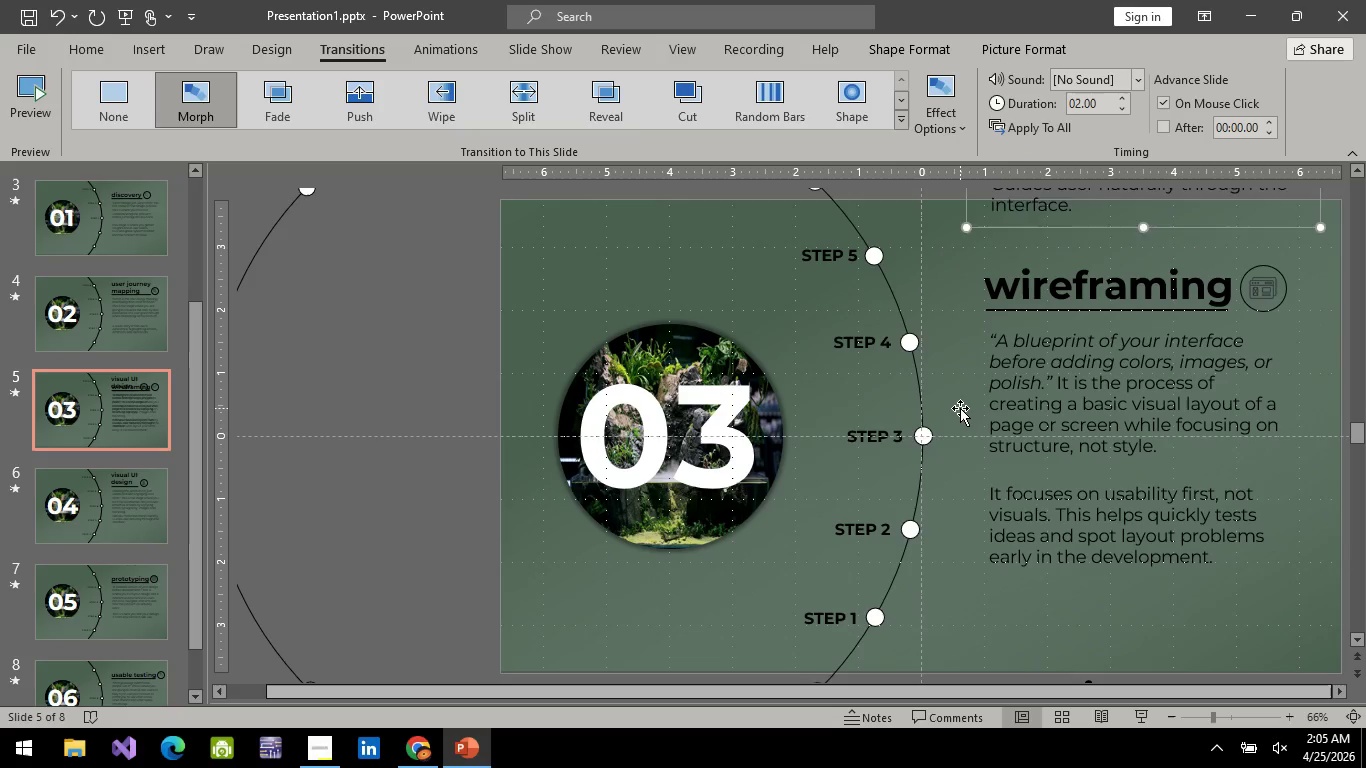 
key(ArrowUp)
 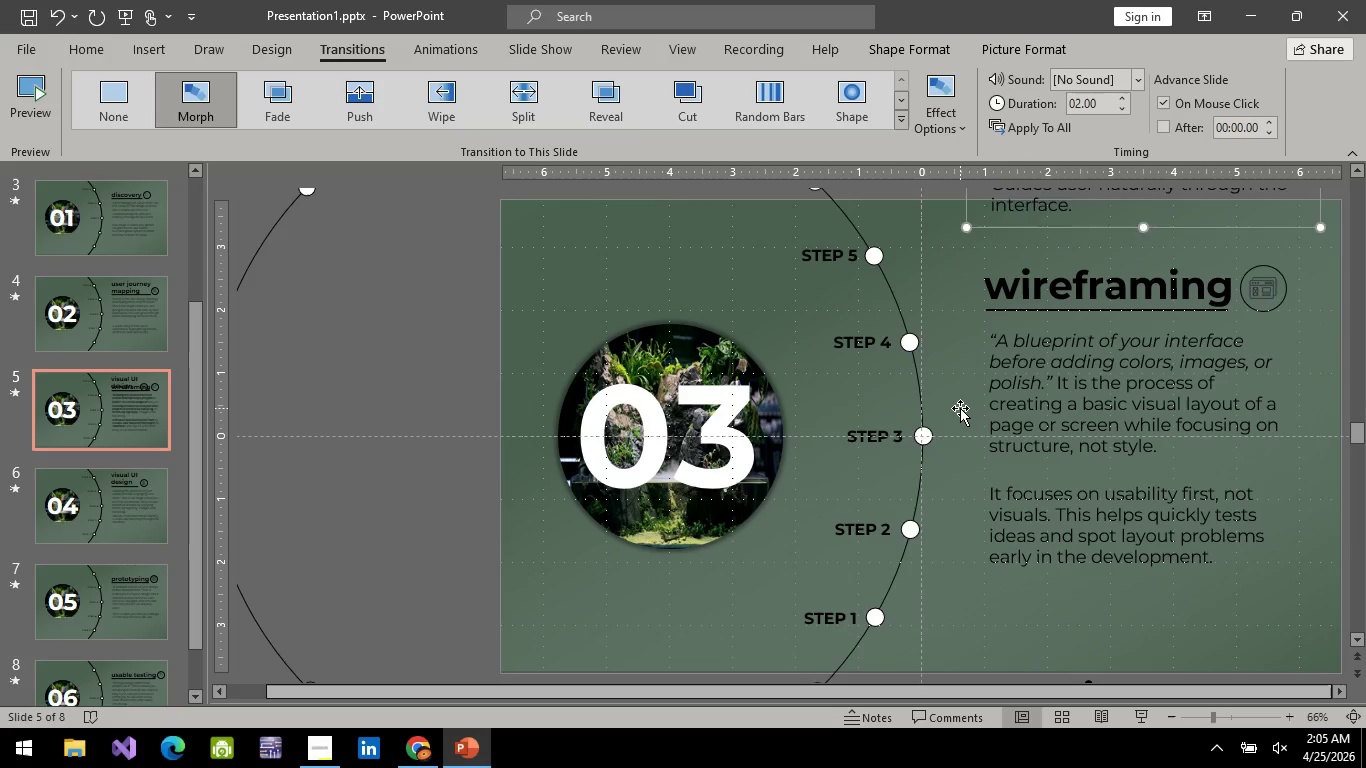 
key(ArrowUp)
 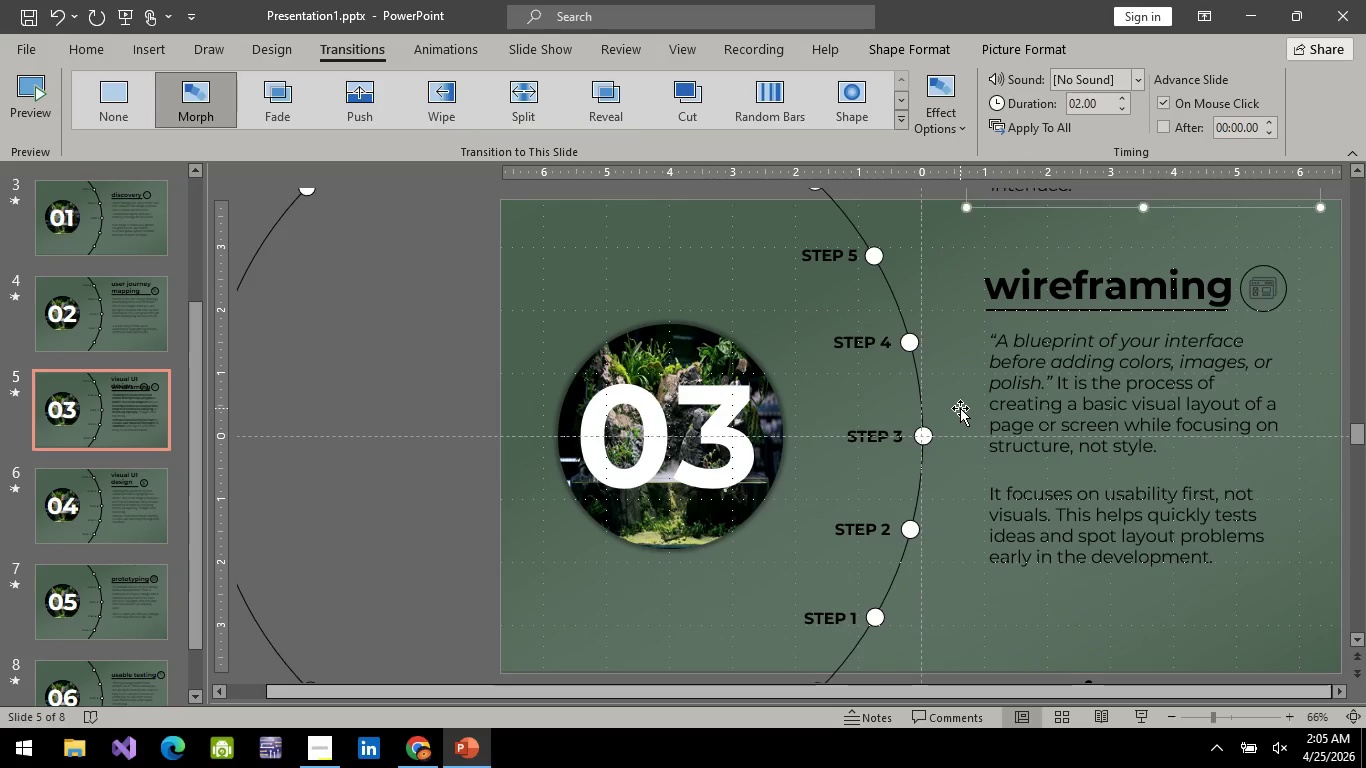 
key(ArrowUp)
 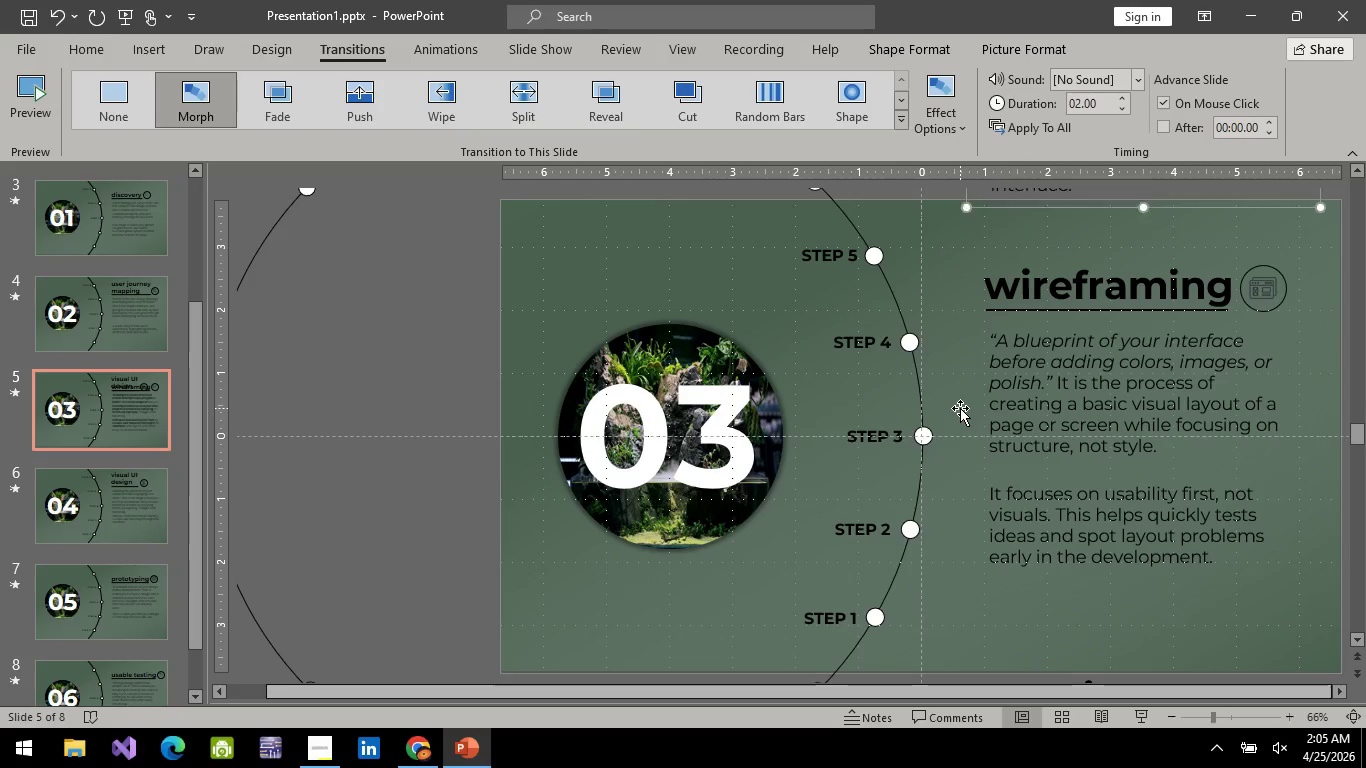 
key(ArrowUp)
 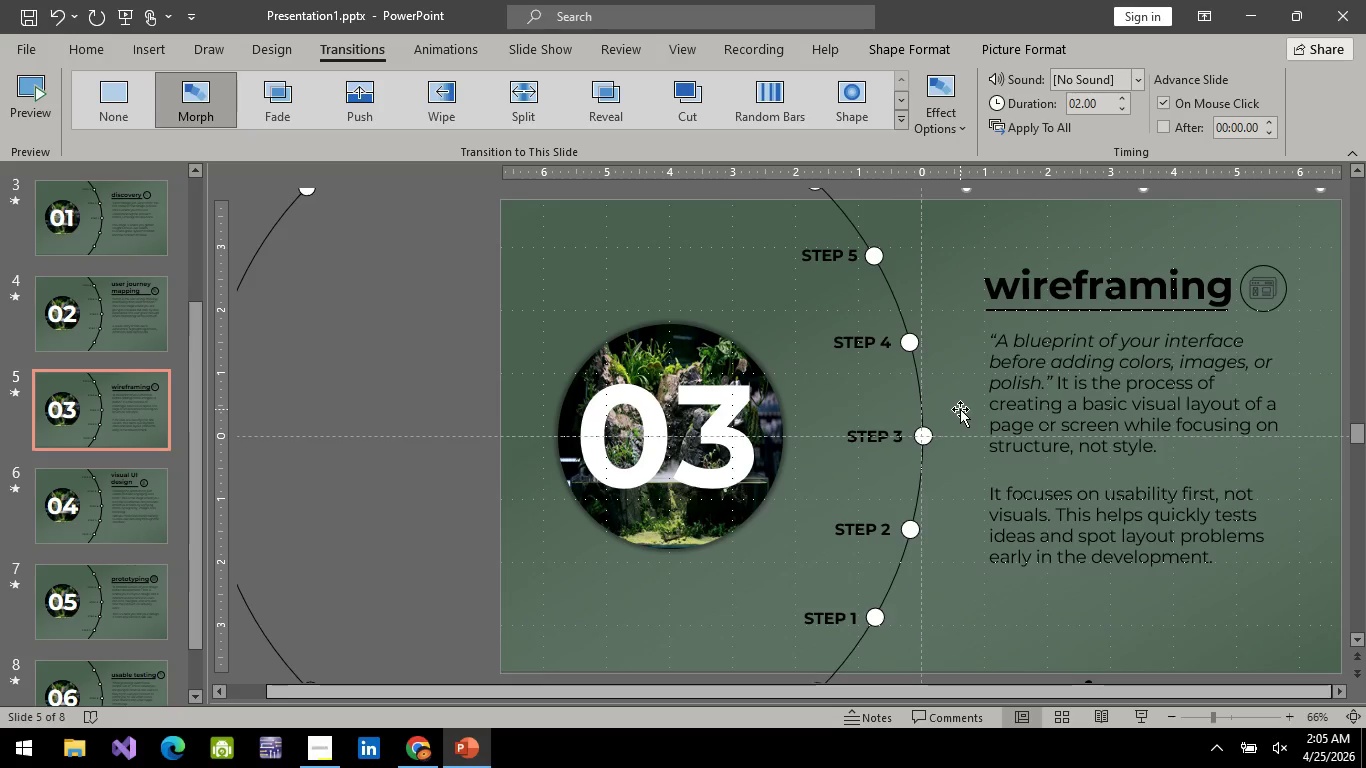 
hold_key(key=ArrowDown, duration=0.48)
 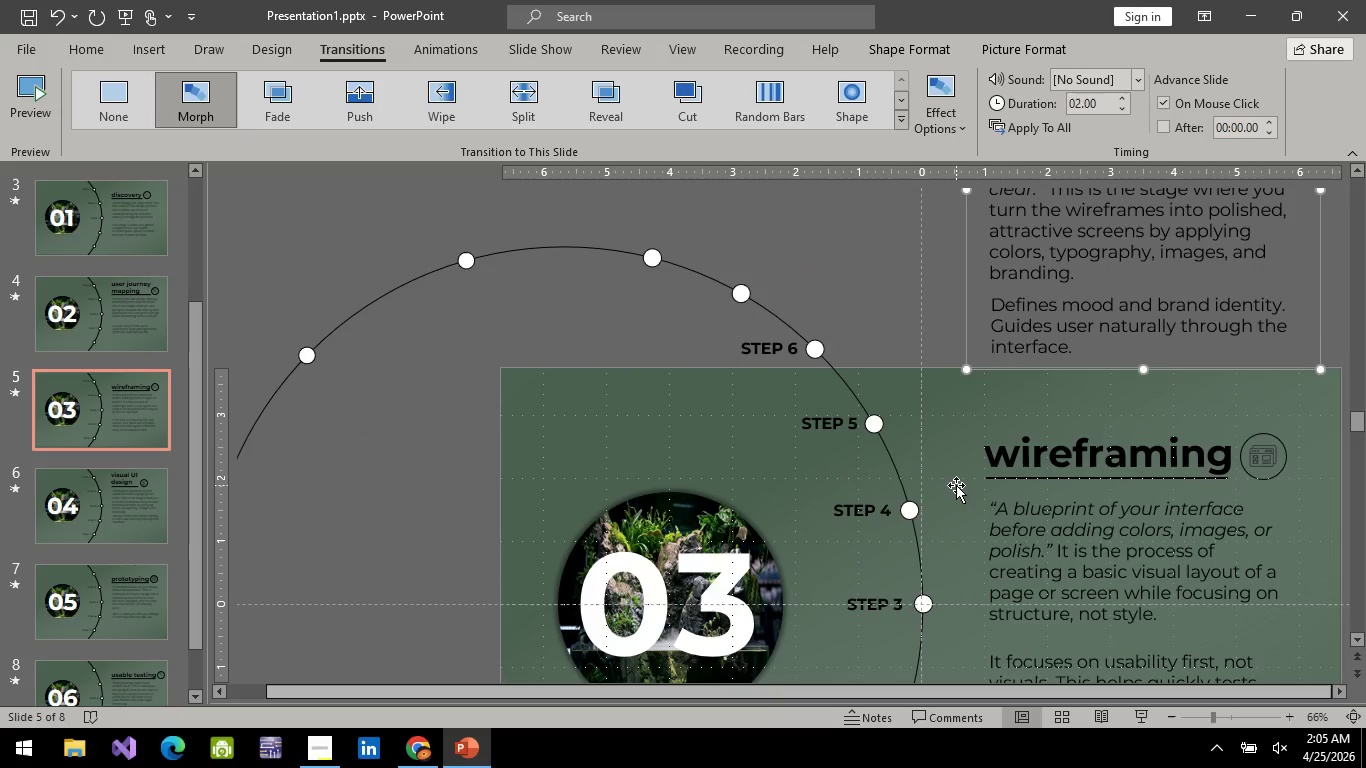 
scroll: coordinate [956, 485], scroll_direction: up, amount: 8.0
 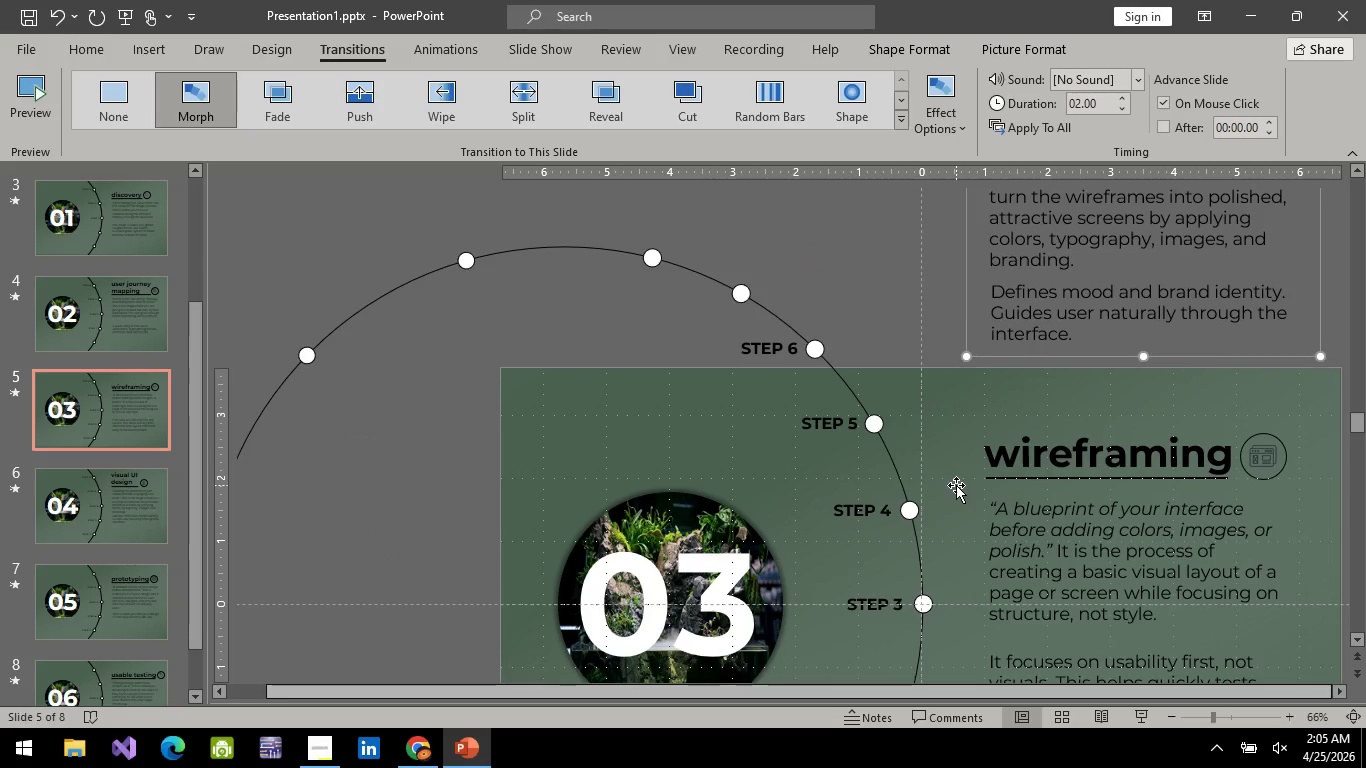 
hold_key(key=ArrowDown, duration=0.44)
 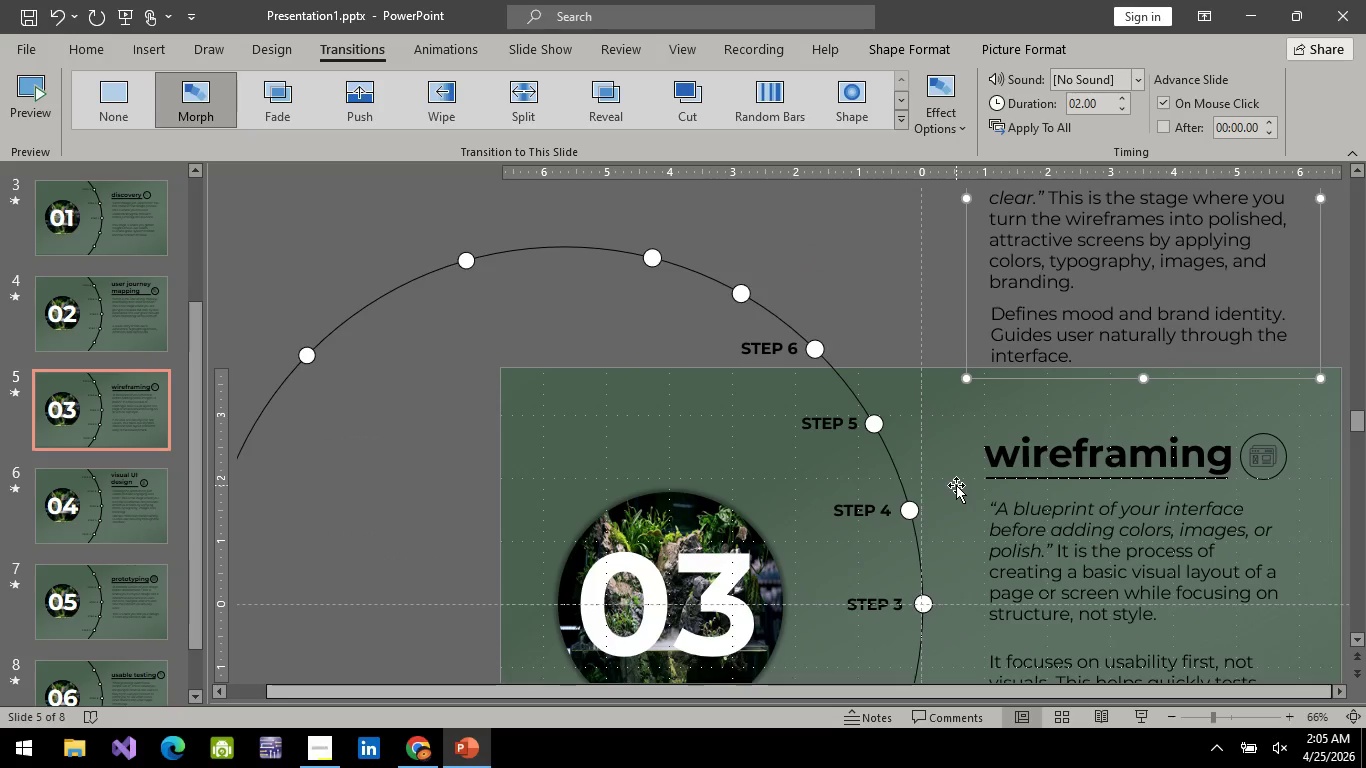 
key(ArrowDown)
 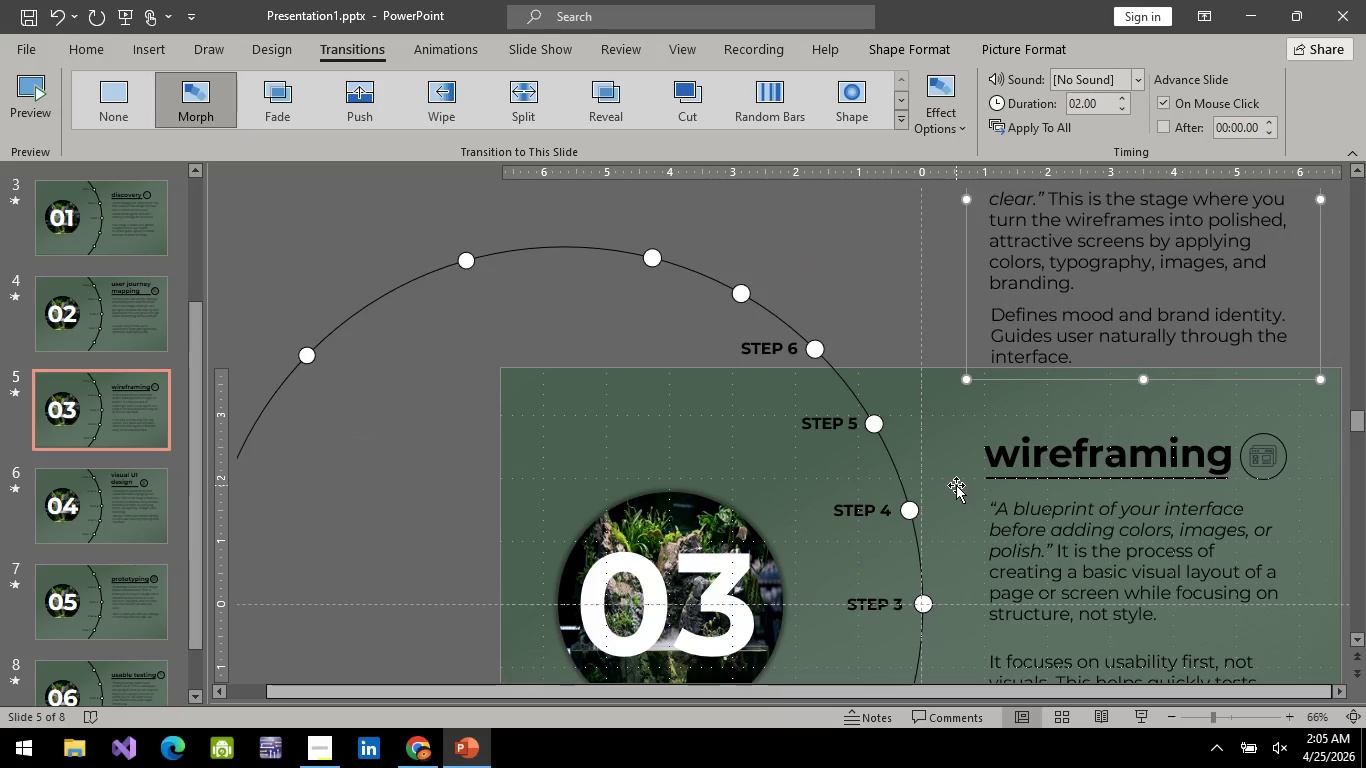 
key(ArrowUp)
 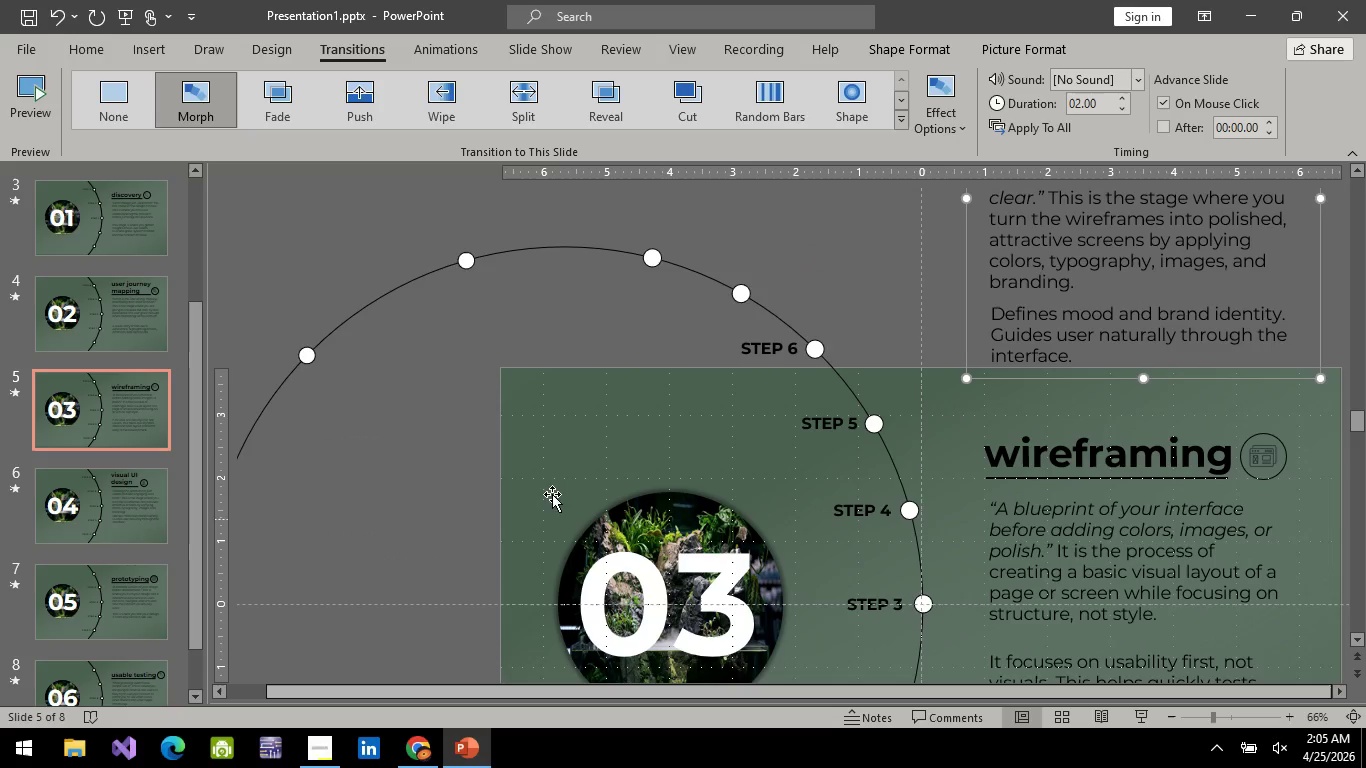 
scroll: coordinate [1126, 462], scroll_direction: up, amount: 16.0
 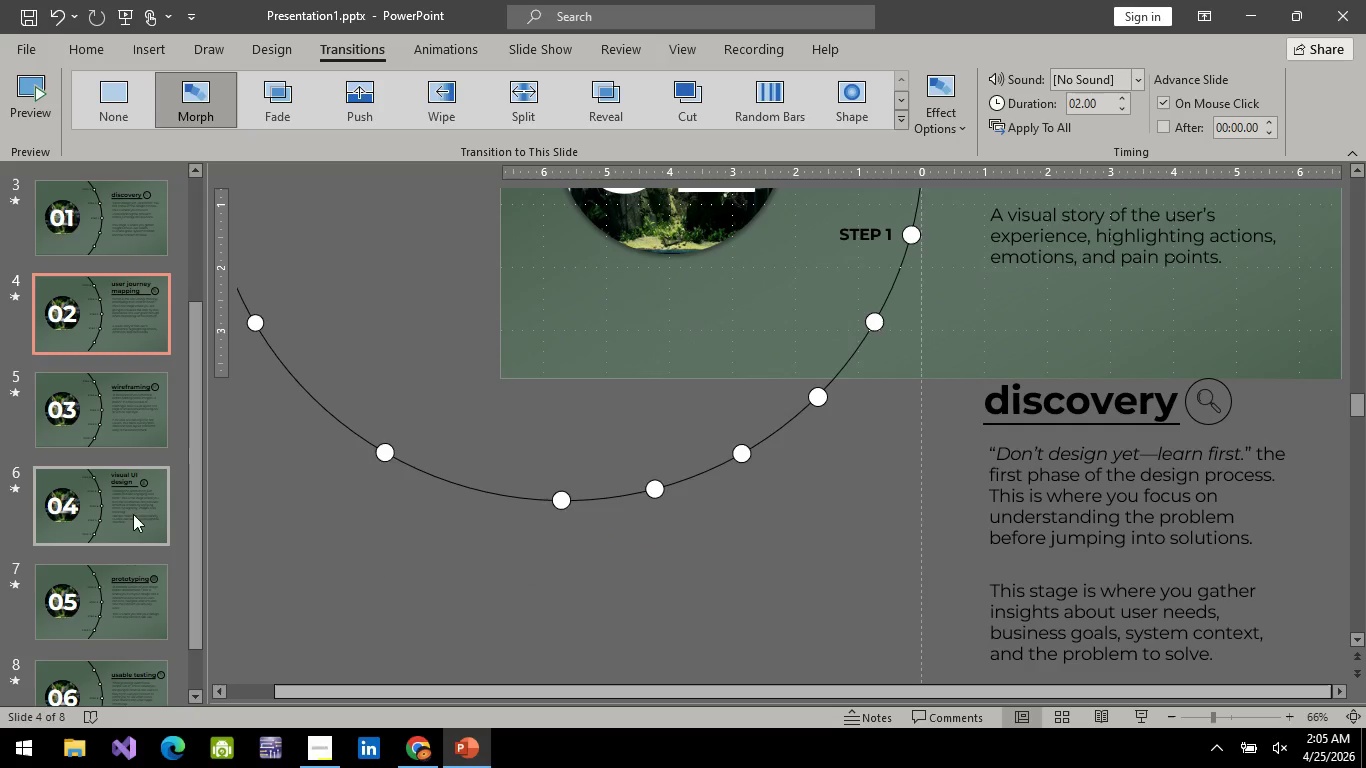 
left_click([138, 417])
 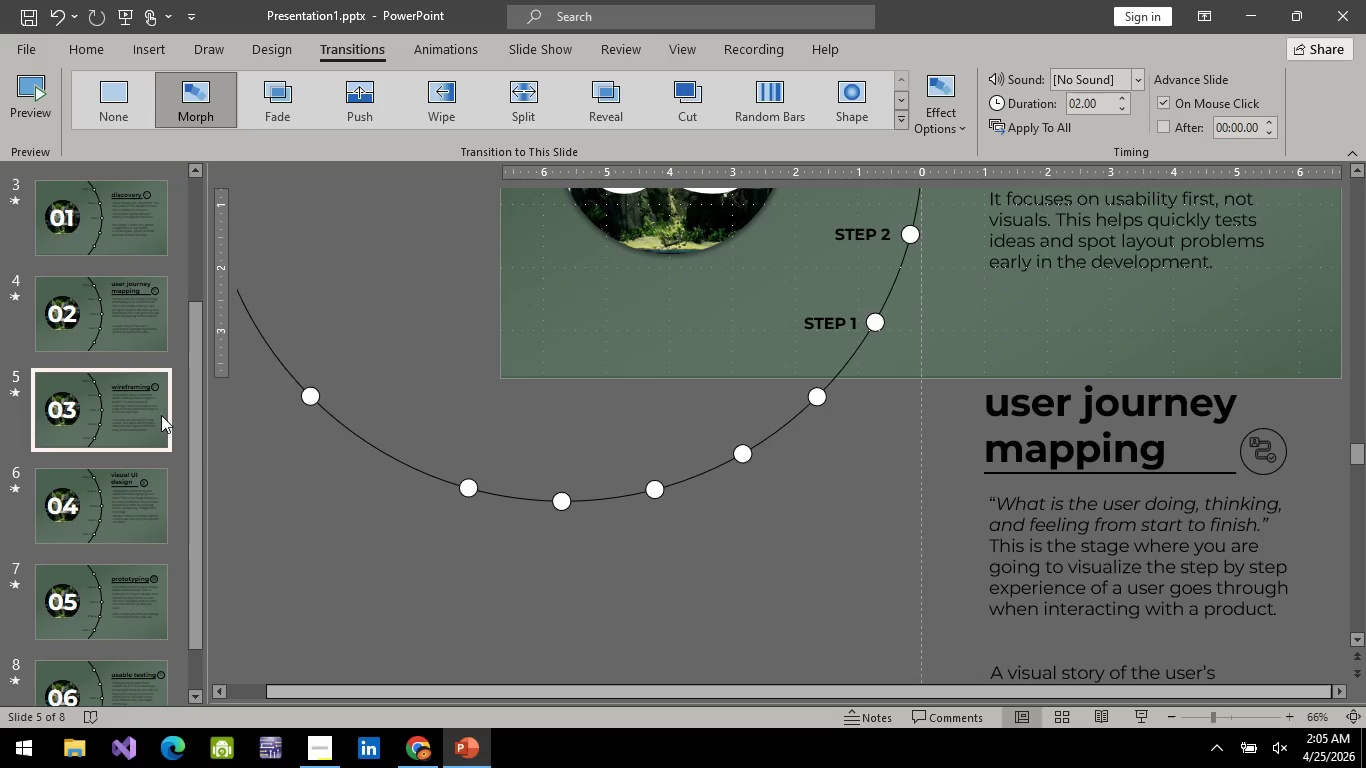 
left_click([130, 510])
 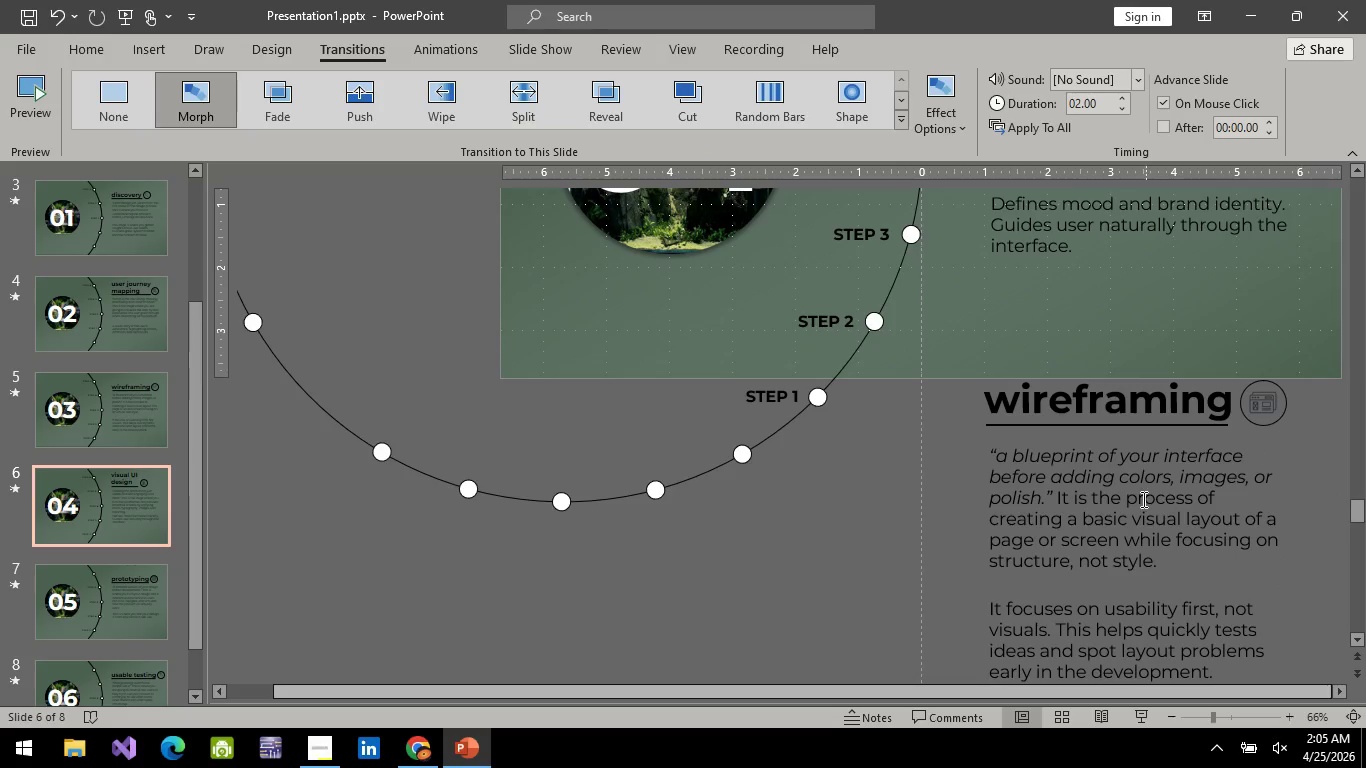 
scroll: coordinate [1112, 516], scroll_direction: up, amount: 14.0
 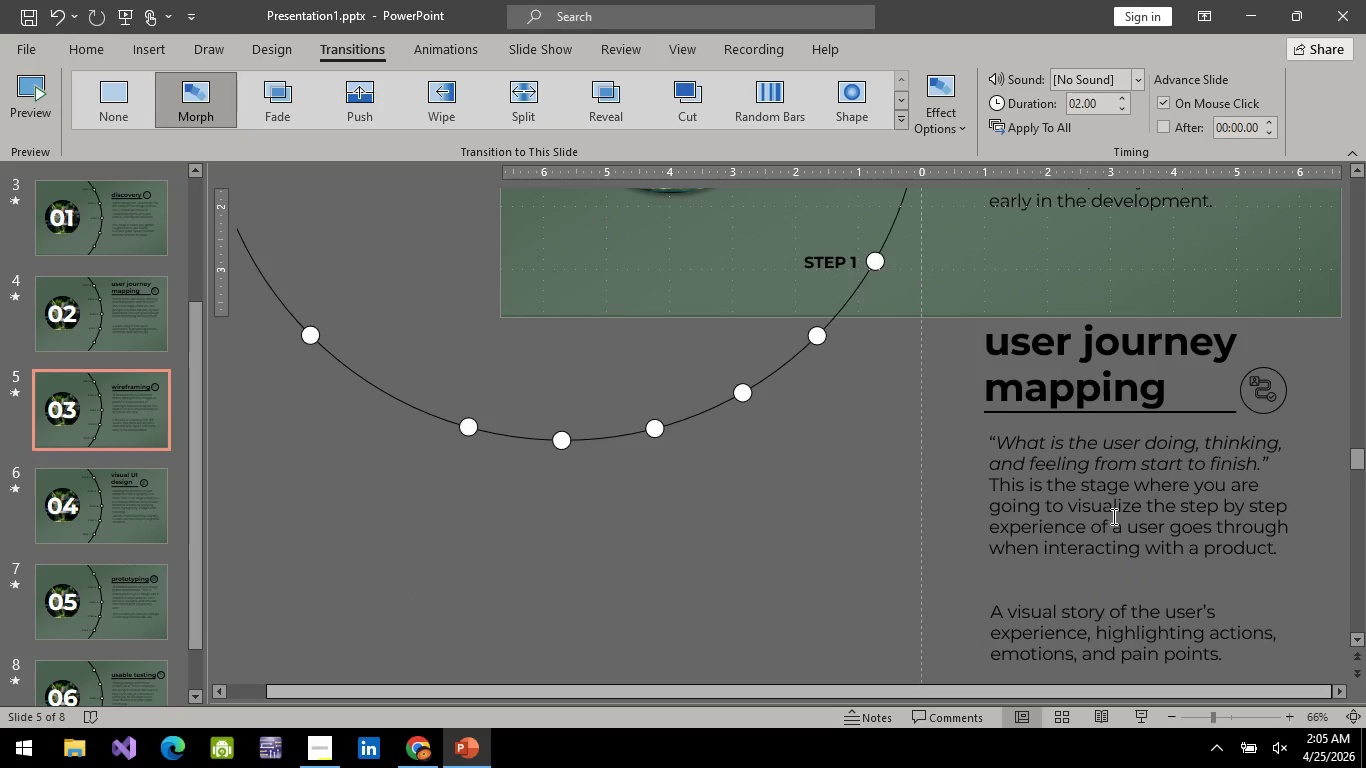 
left_click([103, 493])
 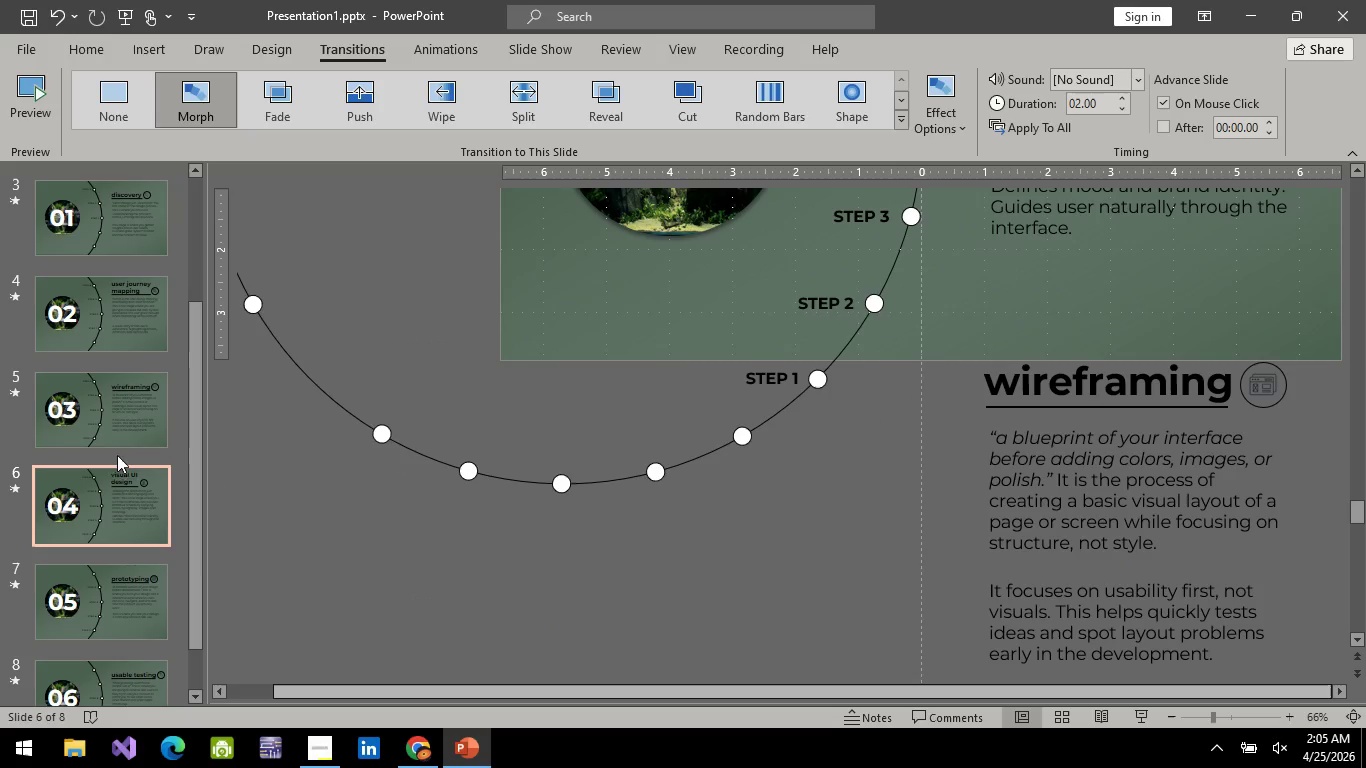 
left_click([135, 428])
 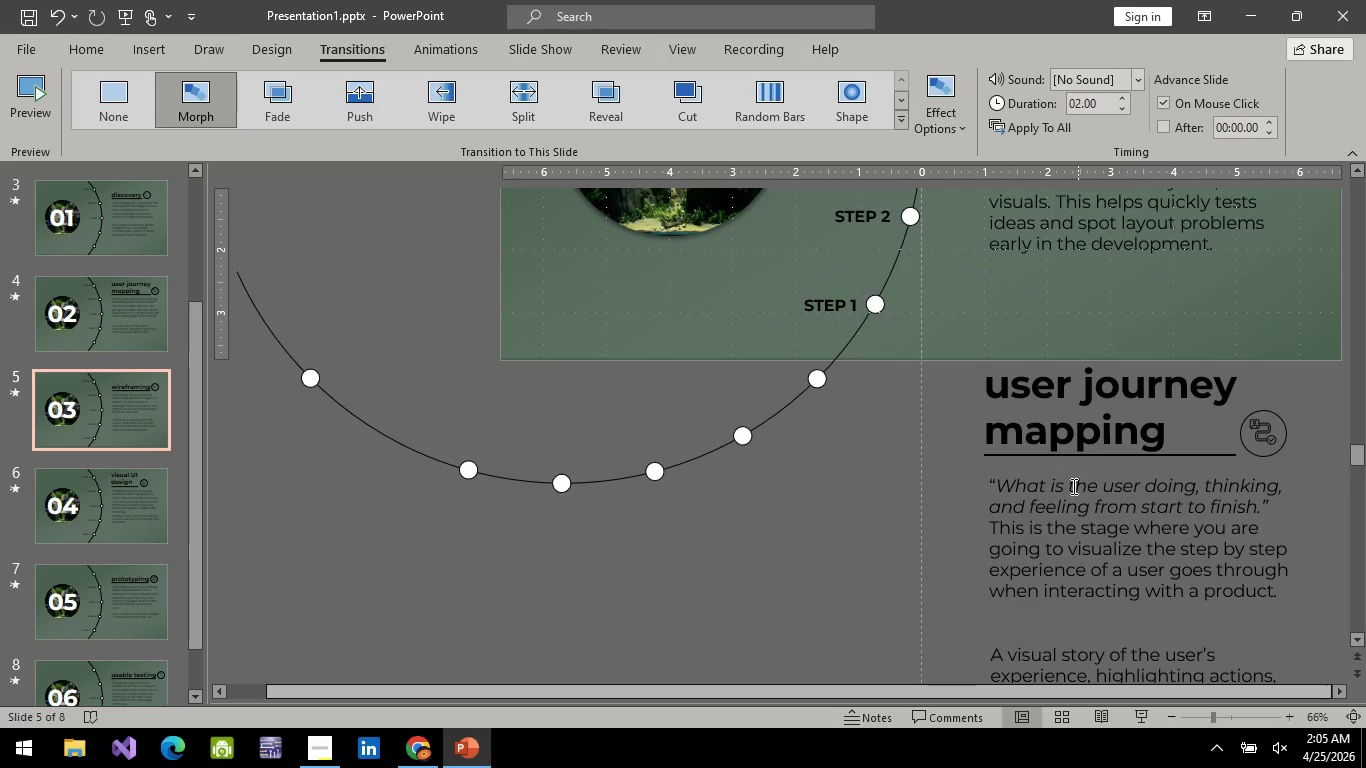 
scroll: coordinate [1070, 494], scroll_direction: up, amount: 9.0
 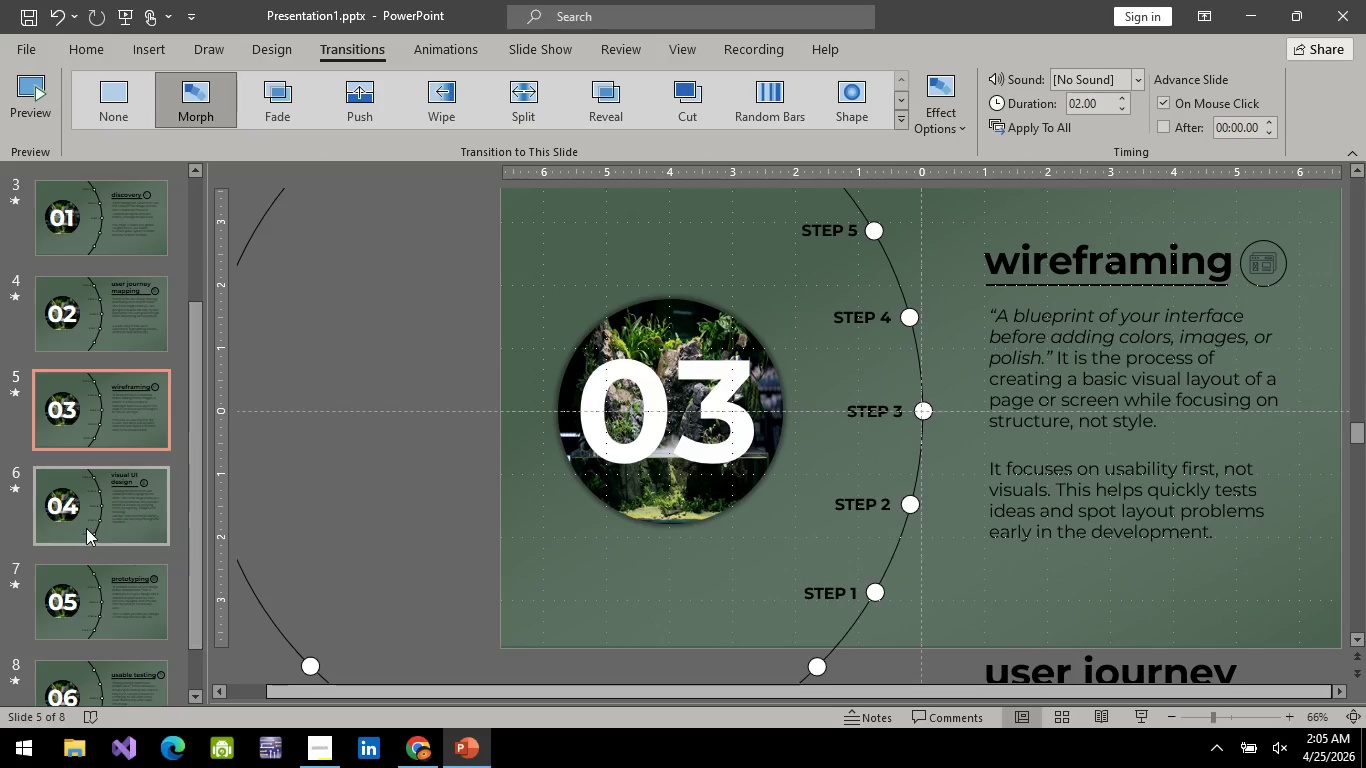 
left_click([94, 515])
 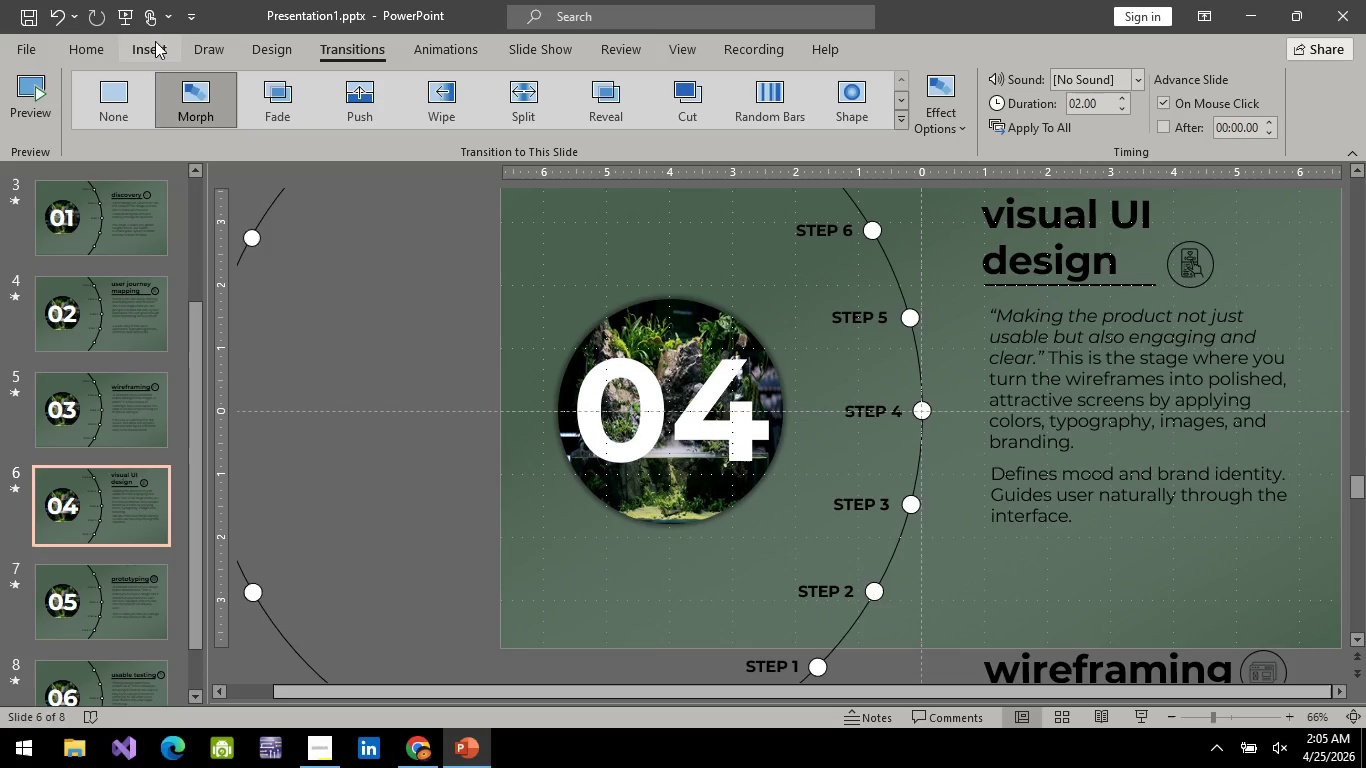 
wait(5.23)
 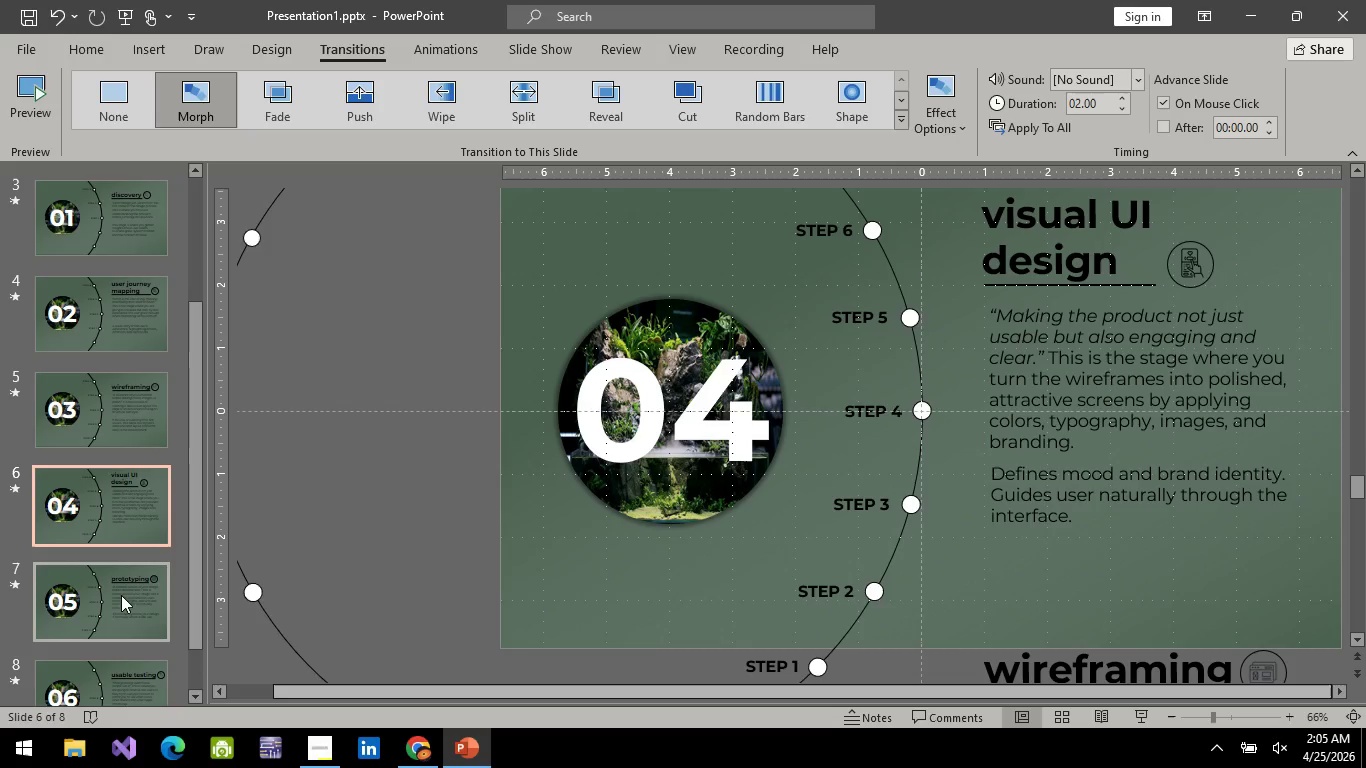 
left_click([81, 294])
 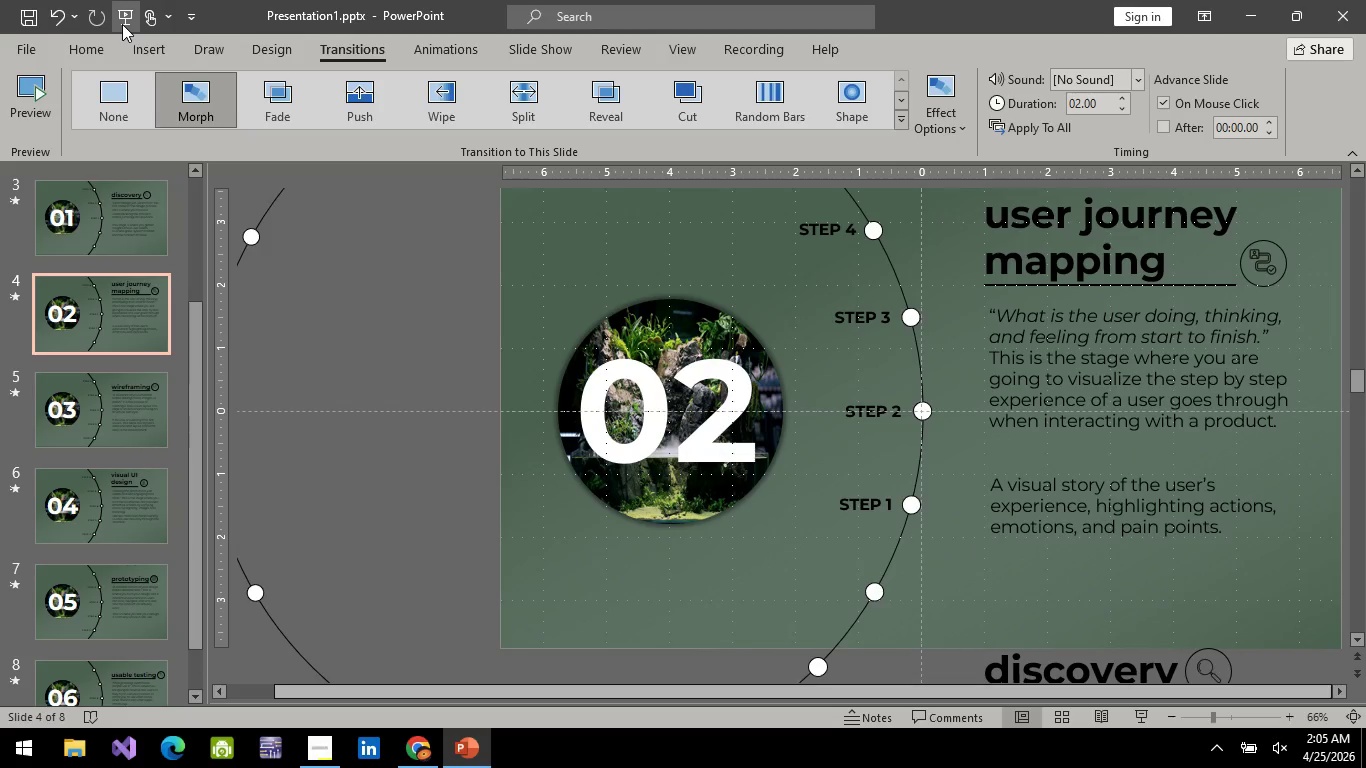 
left_click([122, 24])
 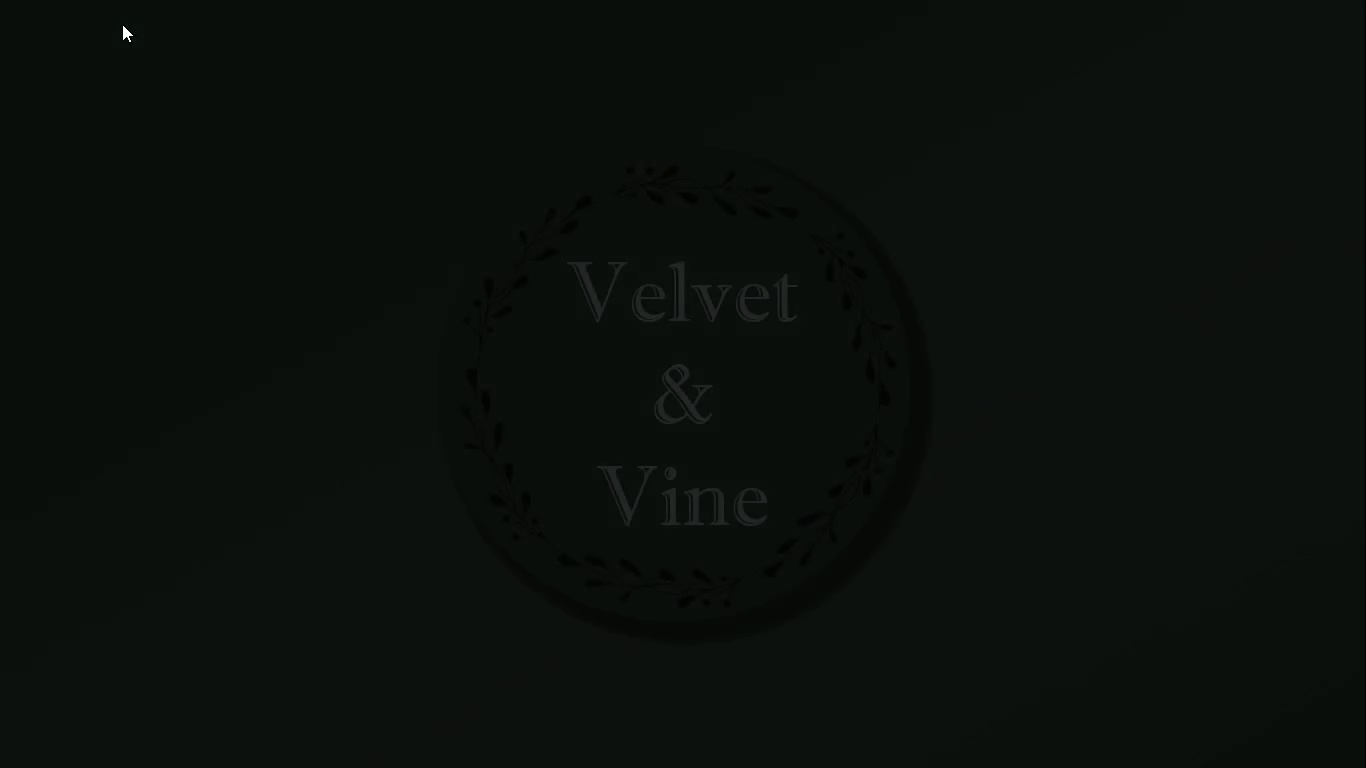 
key(Space)
 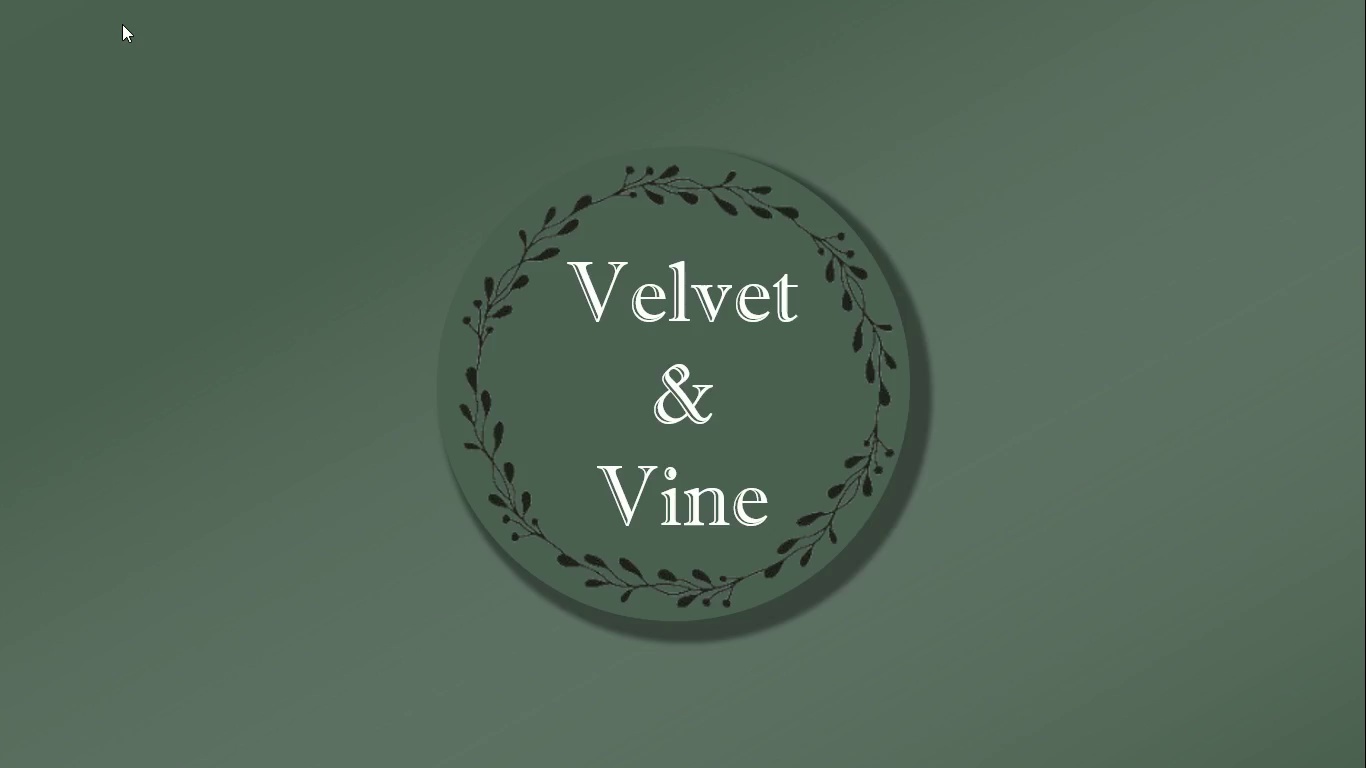 
key(Space)
 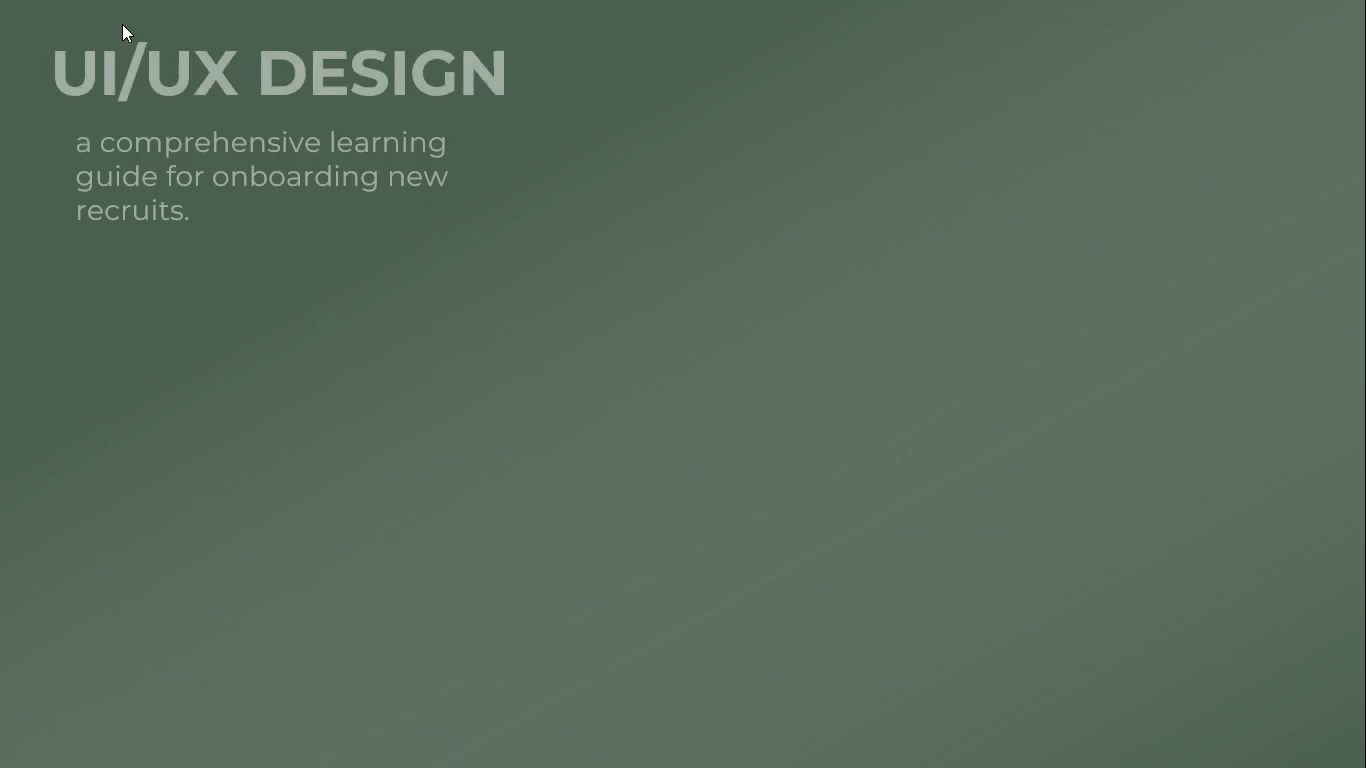 
key(Space)
 